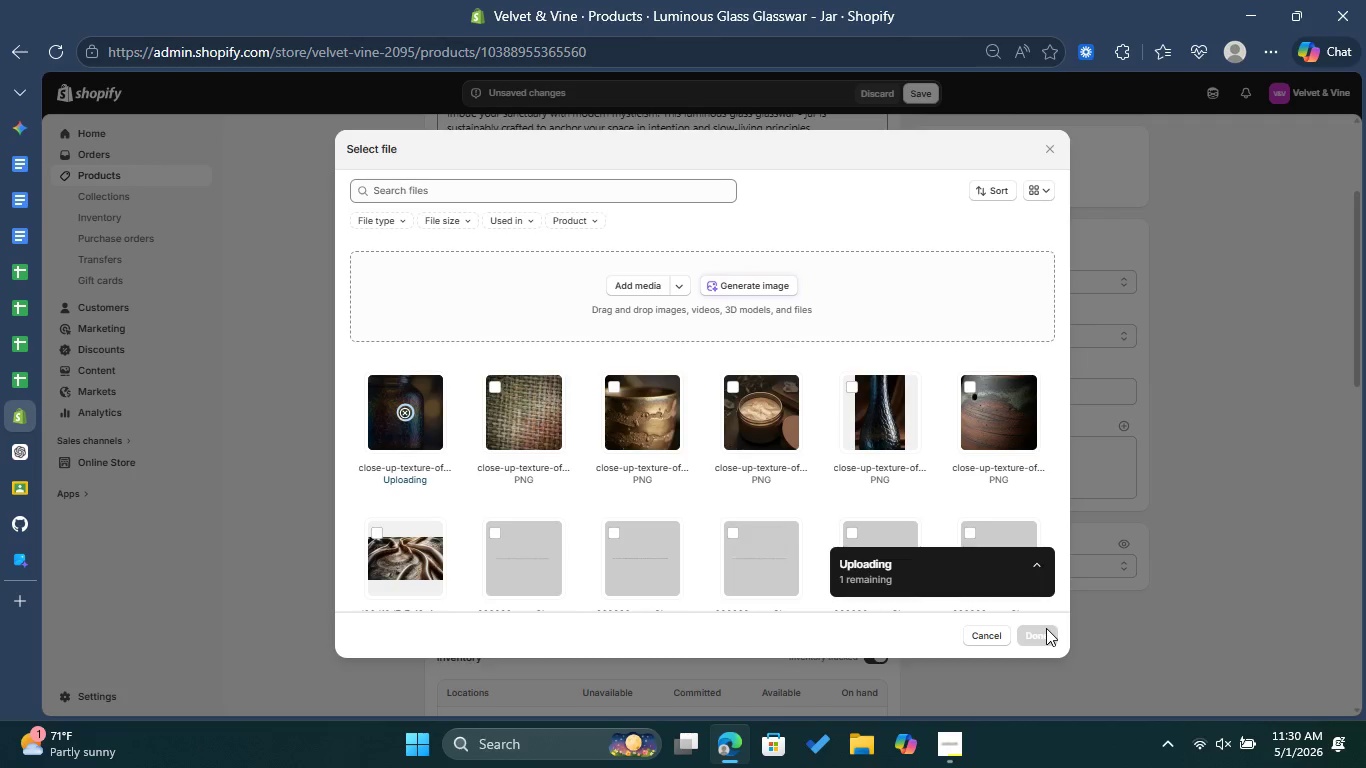 
left_click([1026, 633])
 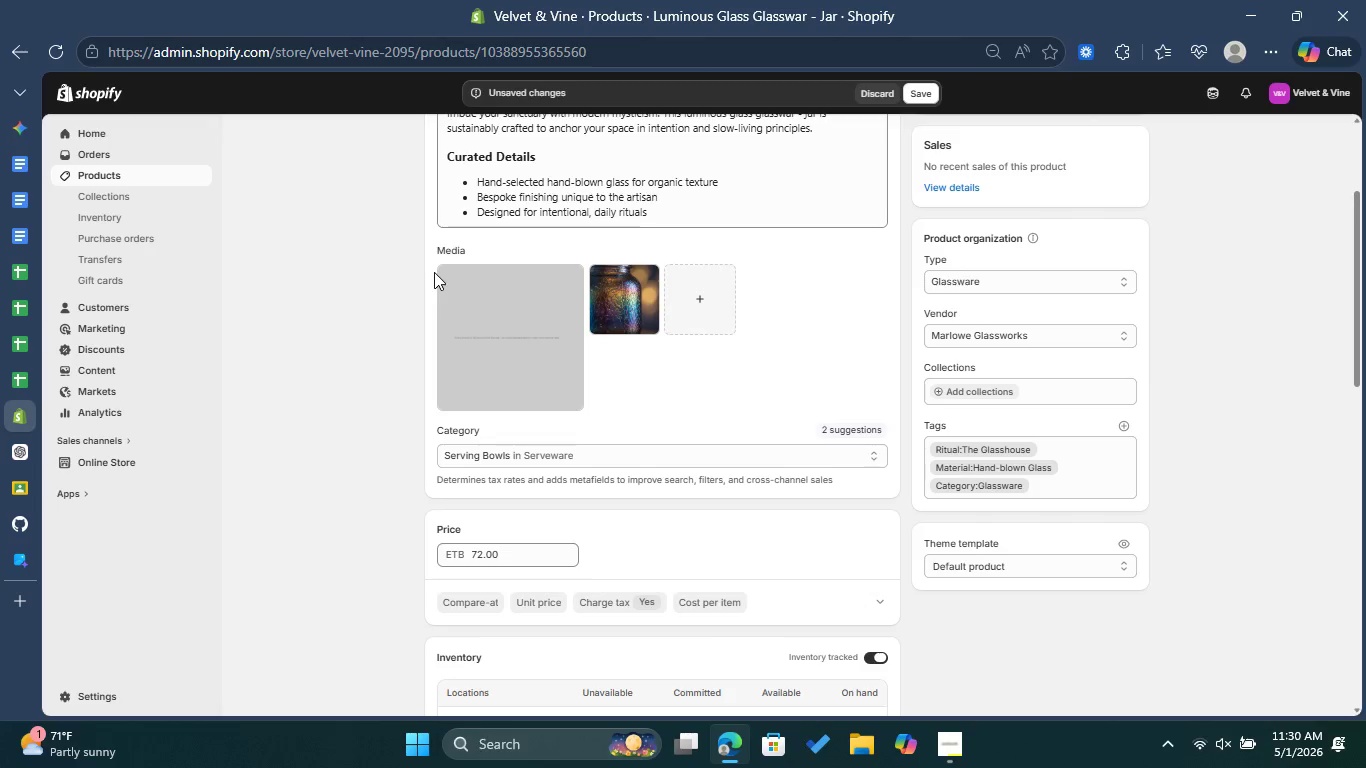 
left_click([626, 288])
 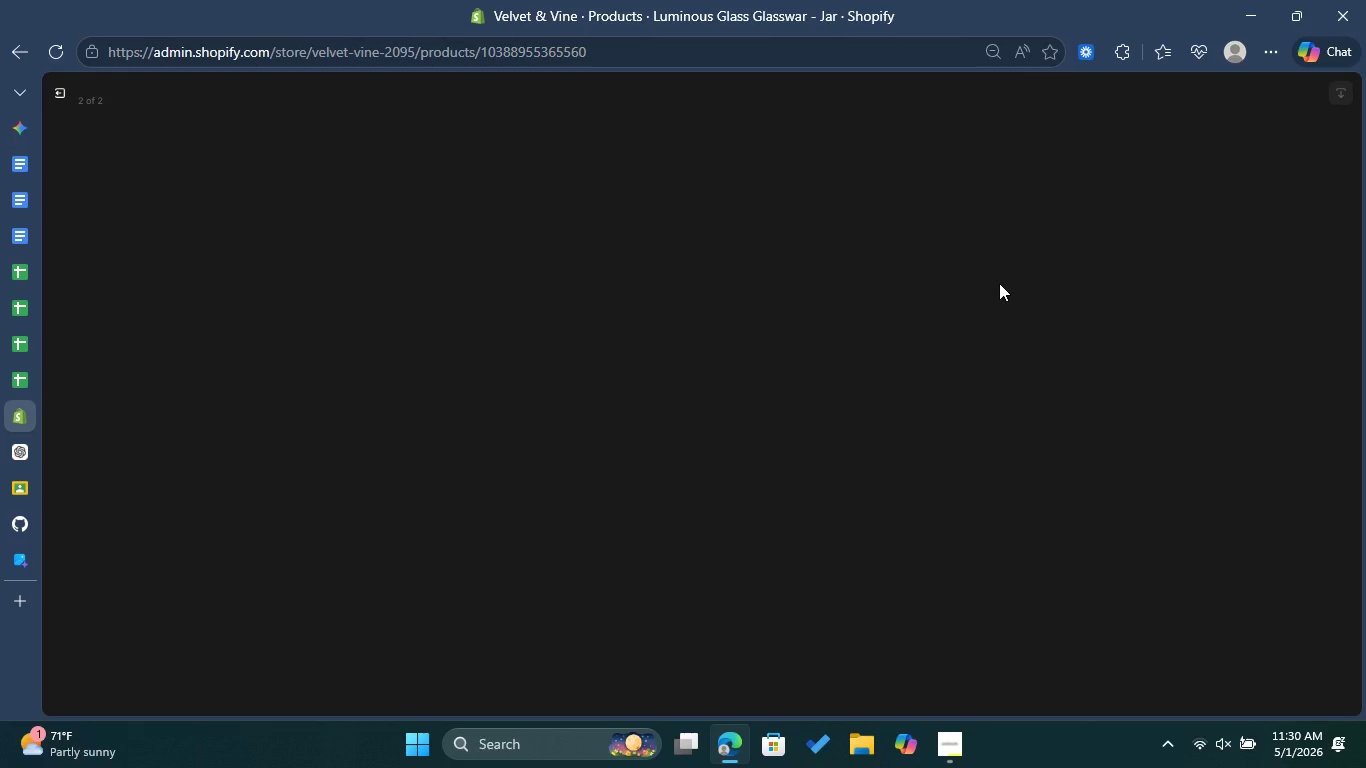 
mouse_move([1232, 231])
 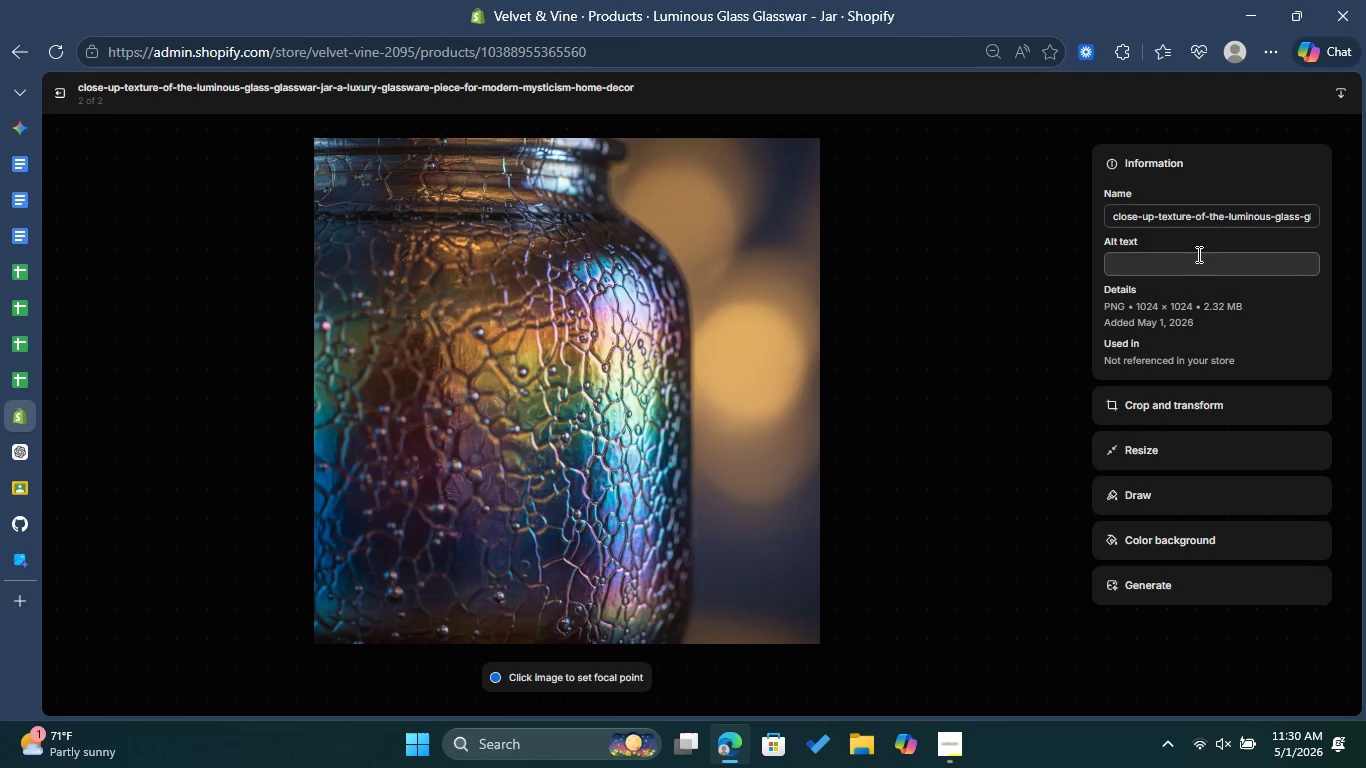 
left_click([1196, 254])
 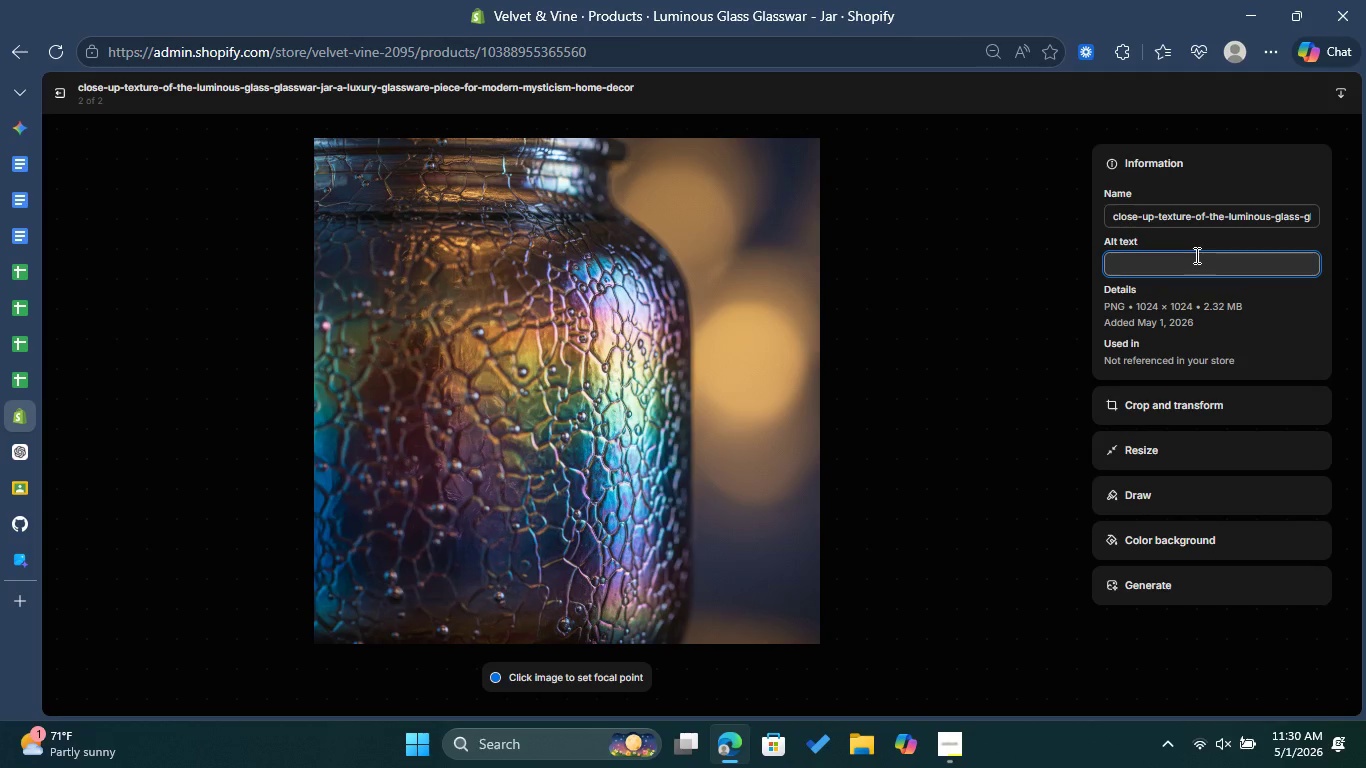 
key(Control+V)
 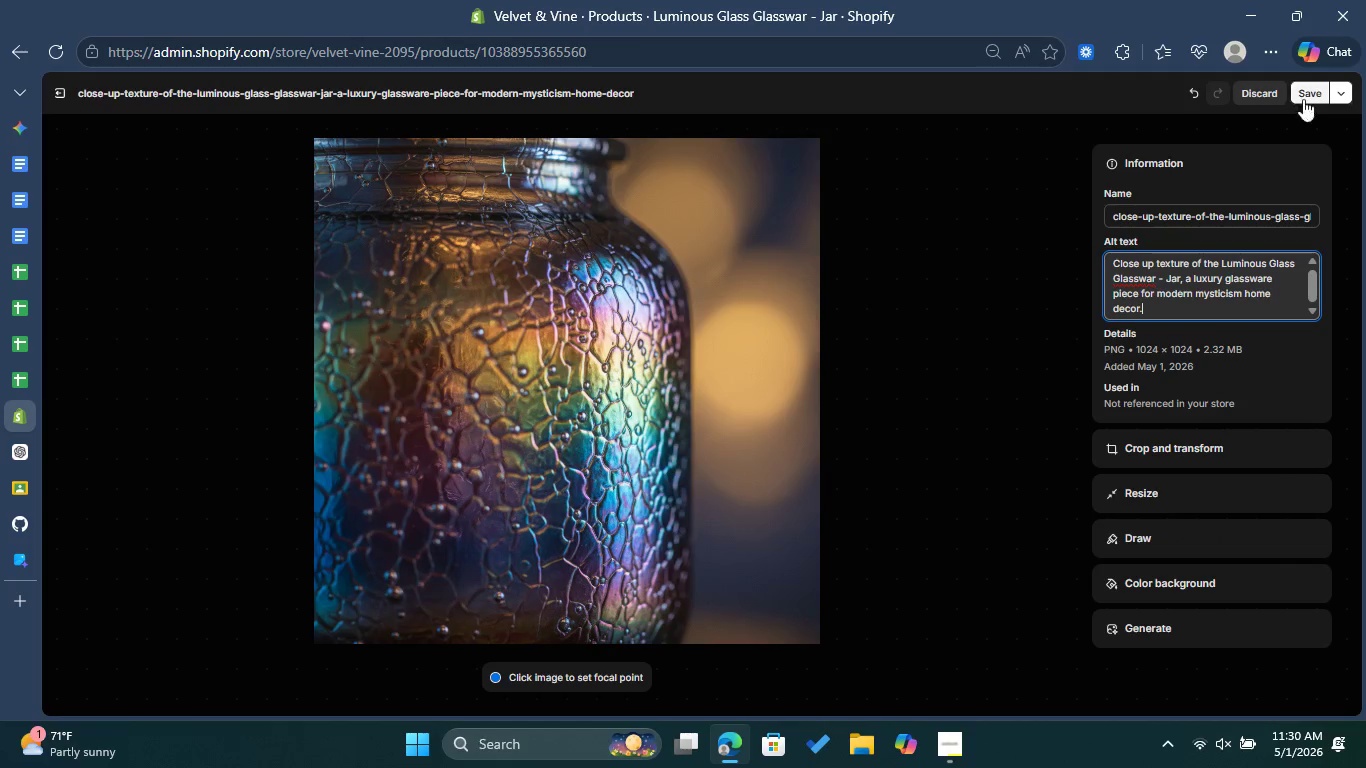 
left_click([1314, 89])
 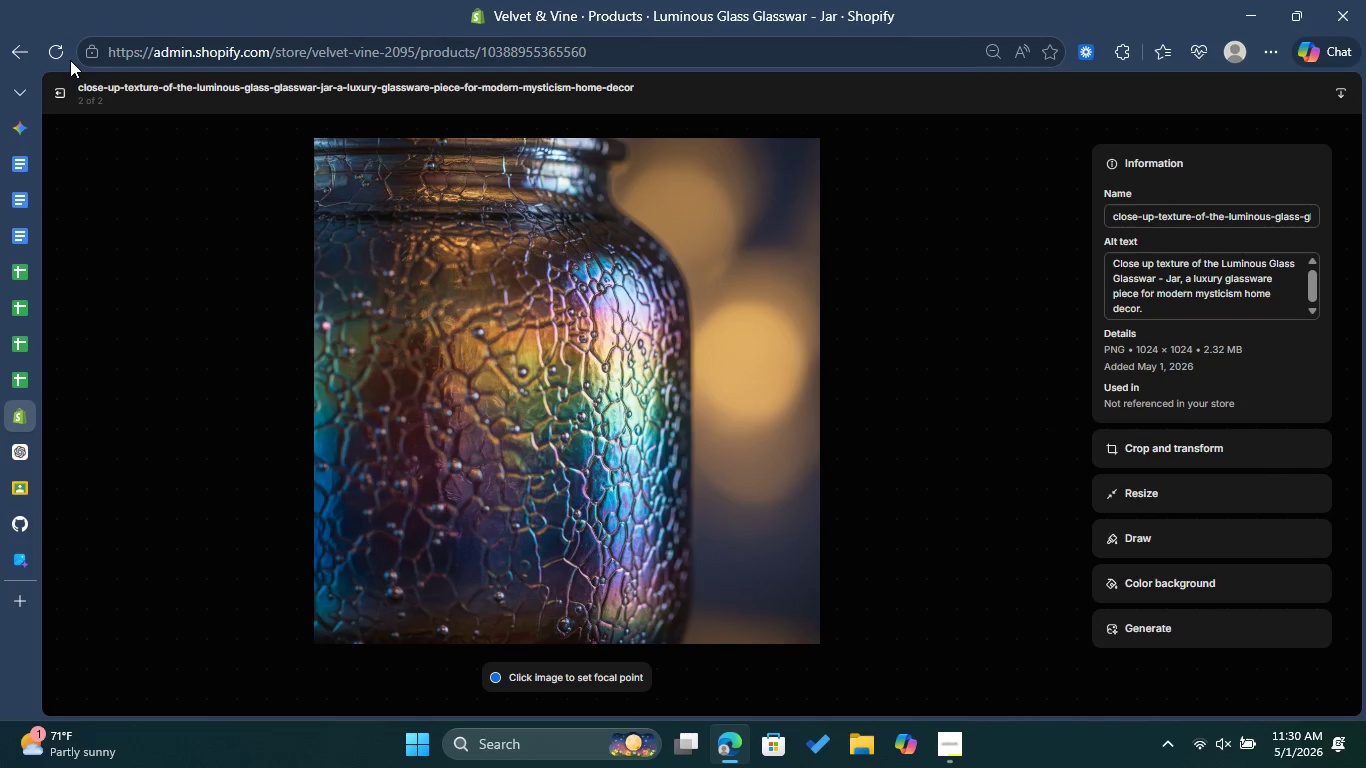 
left_click([58, 82])
 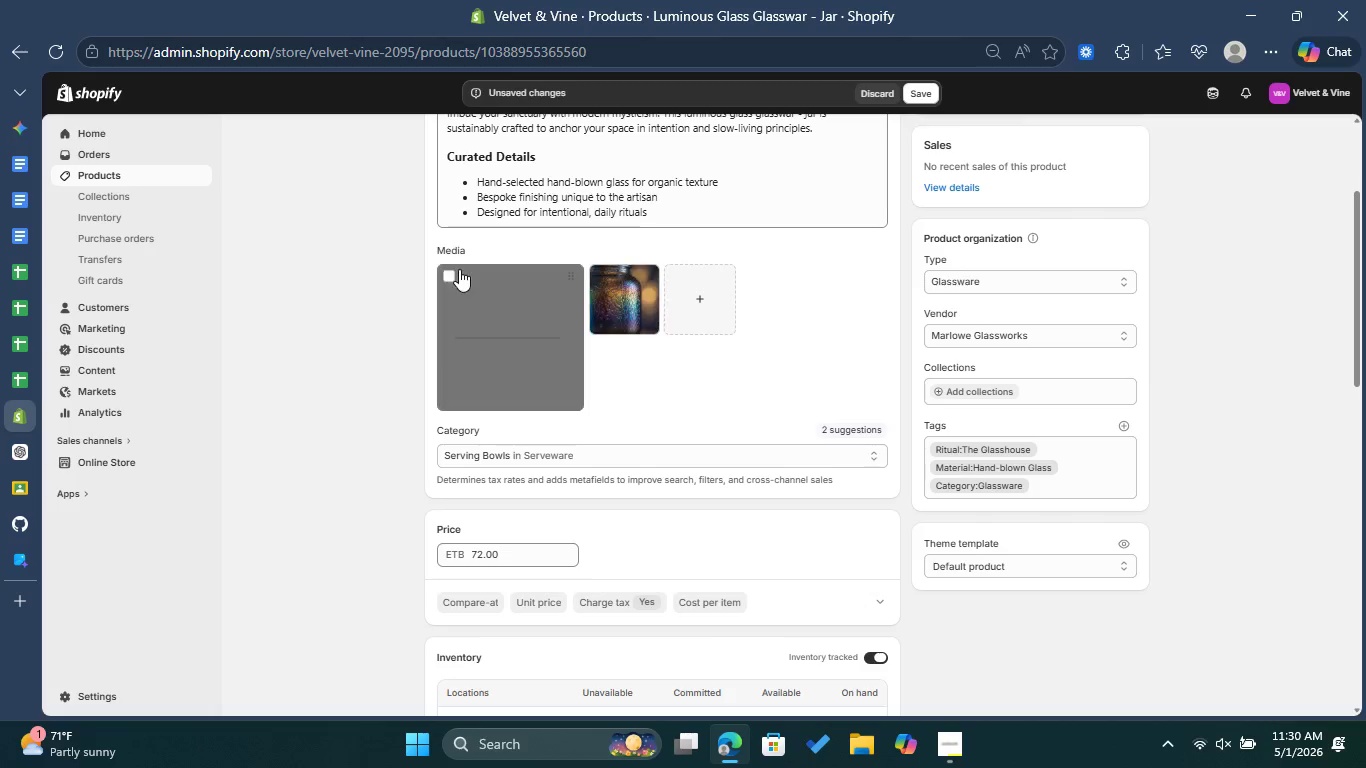 
left_click([448, 266])
 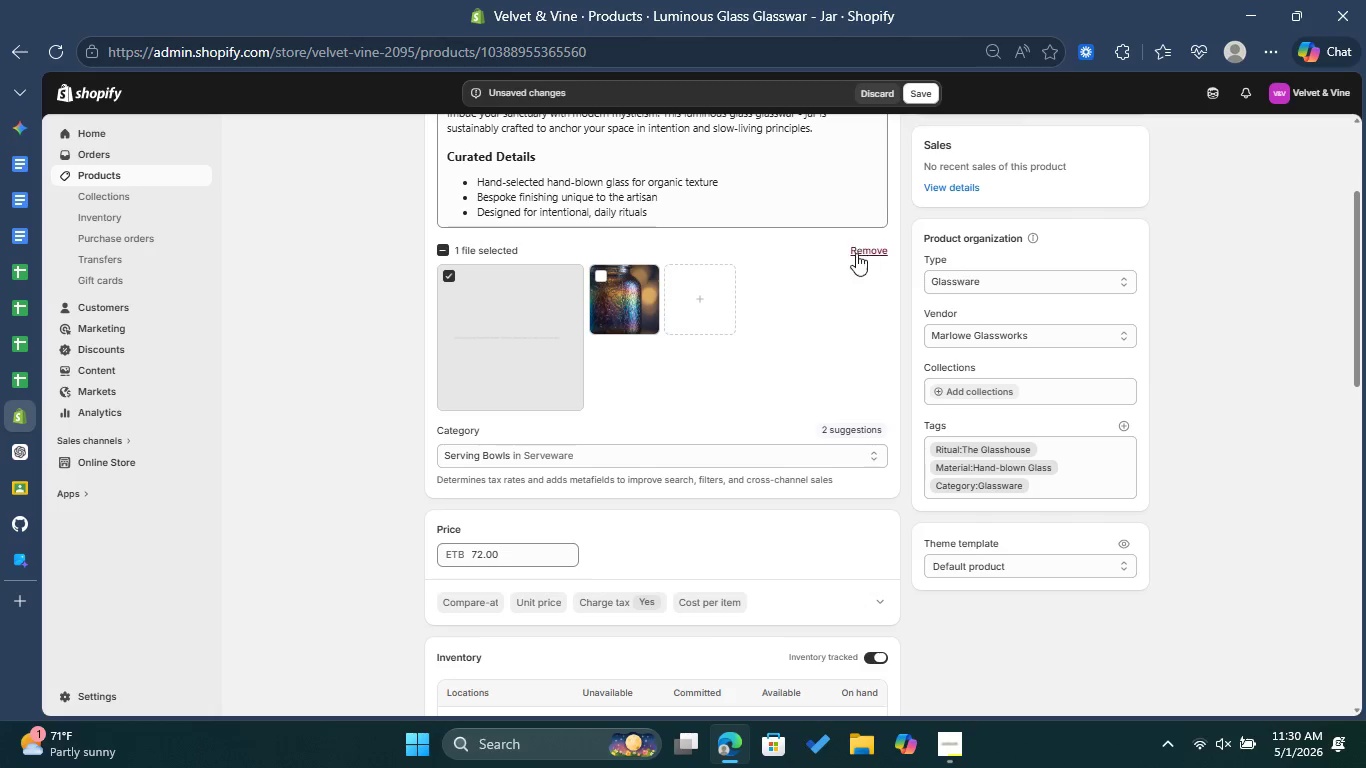 
left_click([865, 251])
 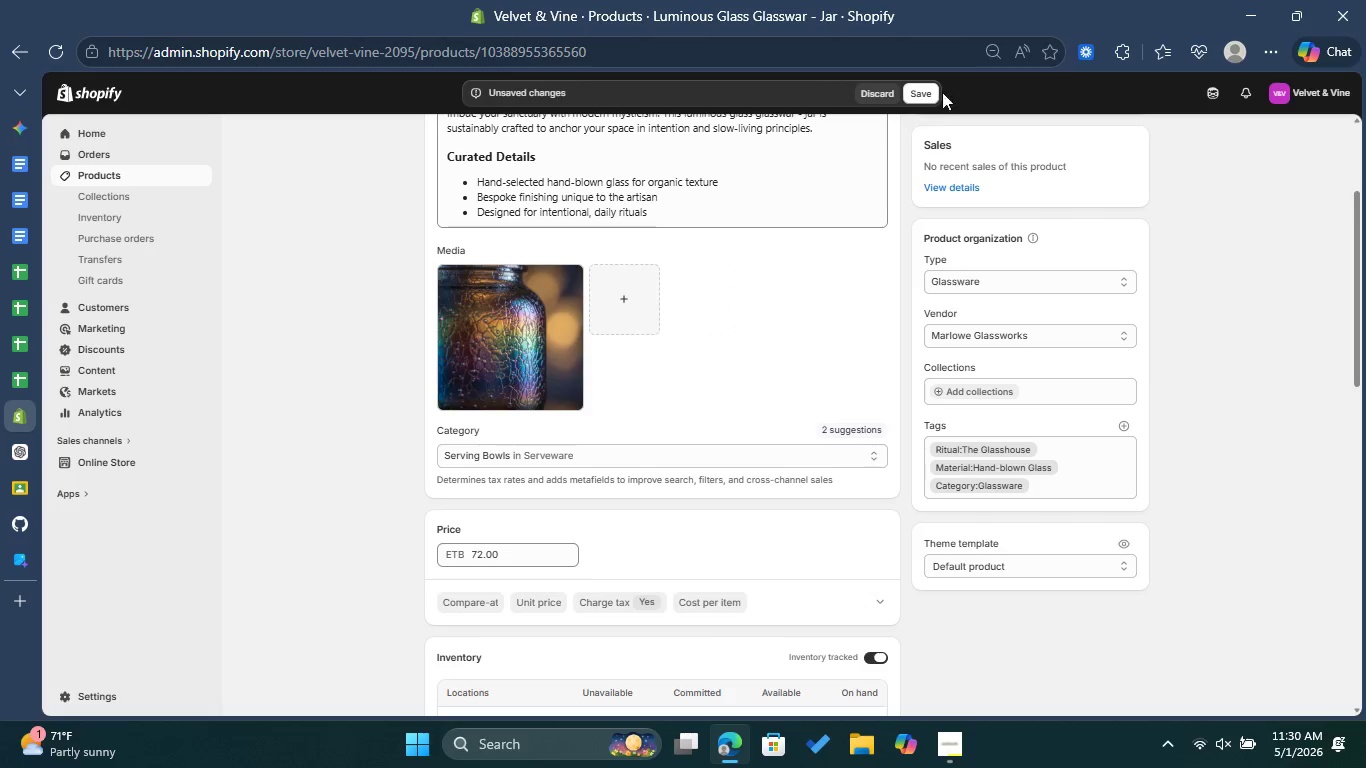 
left_click([926, 90])
 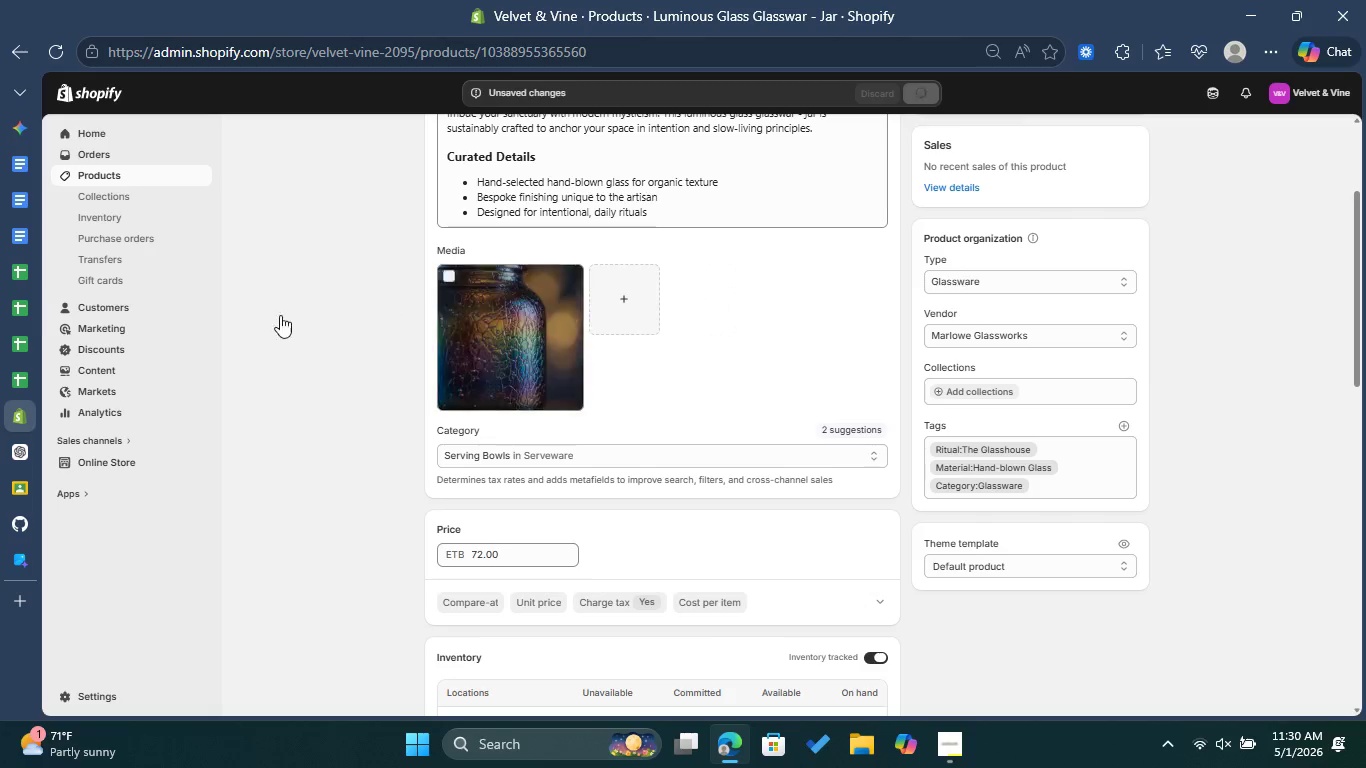 
left_click([20, 309])
 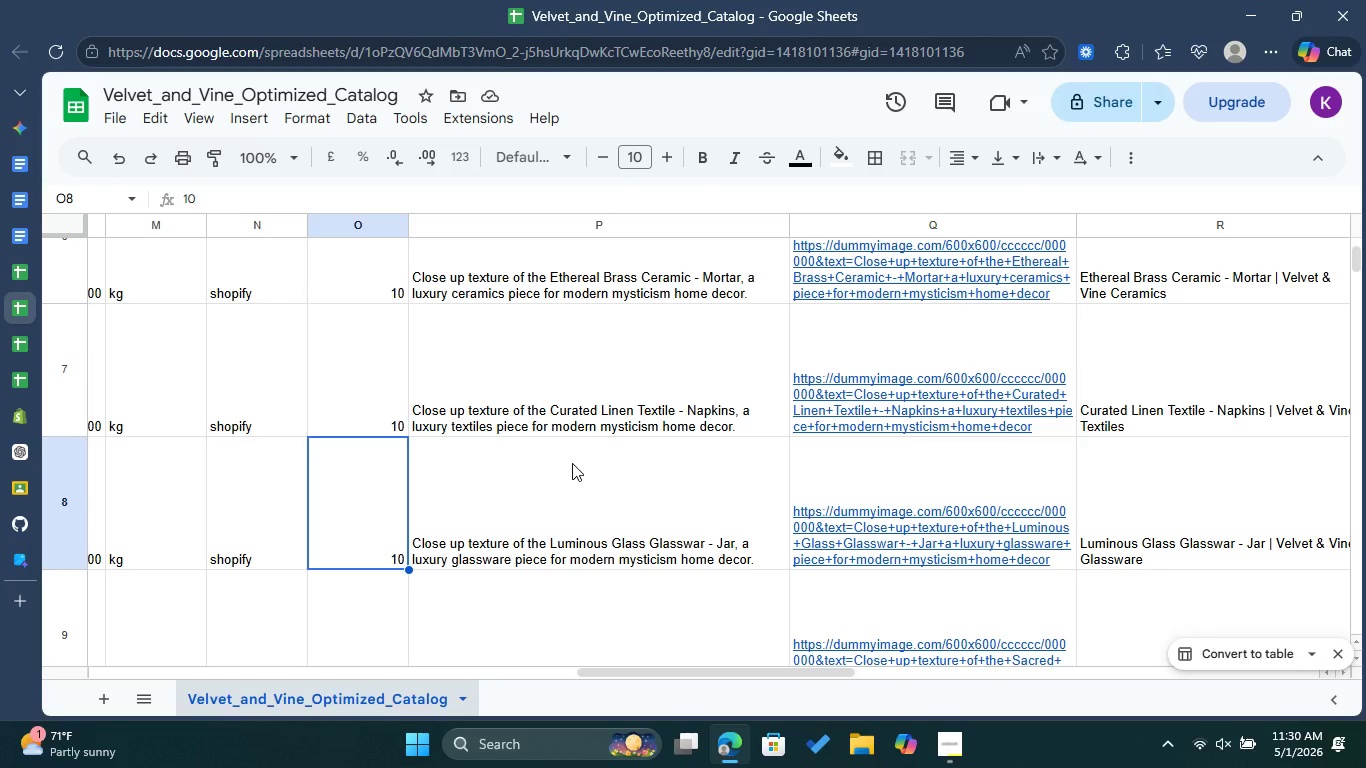 
left_click([572, 463])
 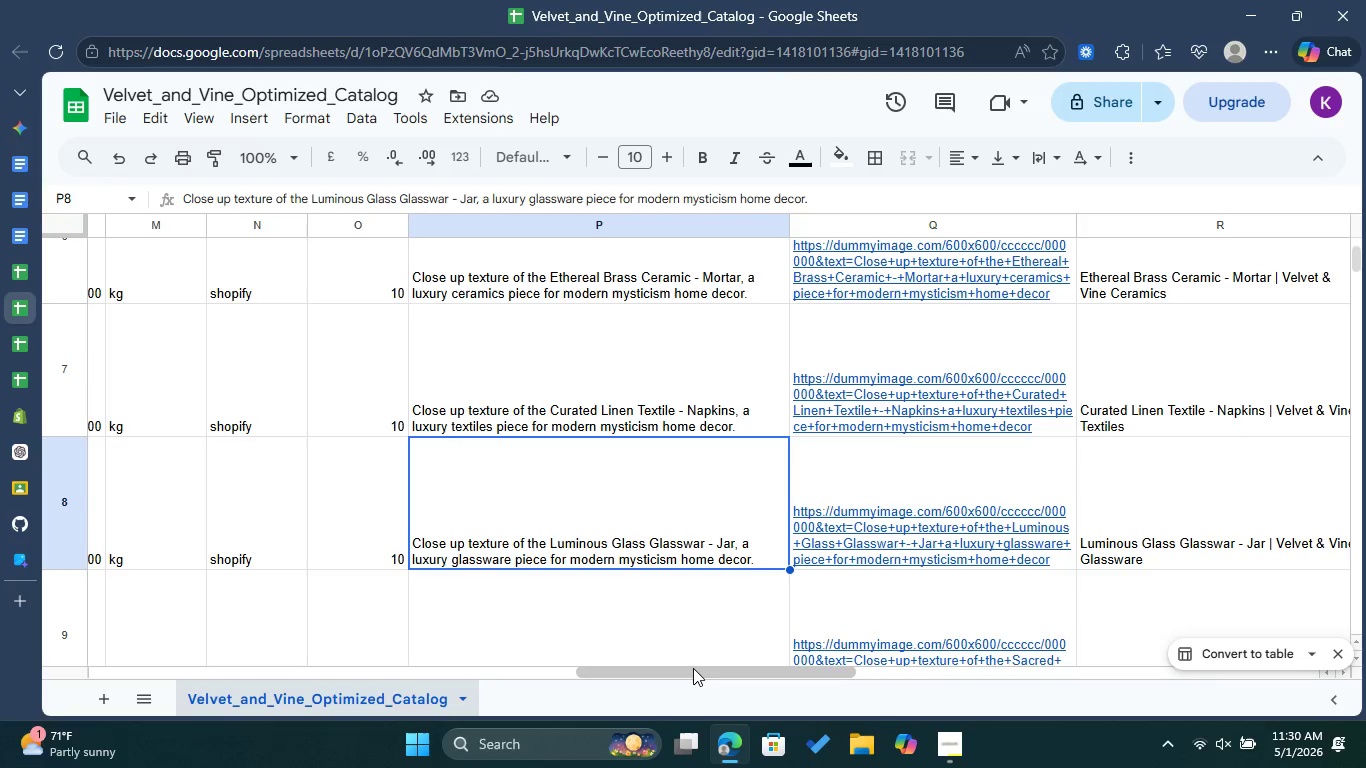 
left_click_drag(start_coordinate=[693, 668], to_coordinate=[169, 650])
 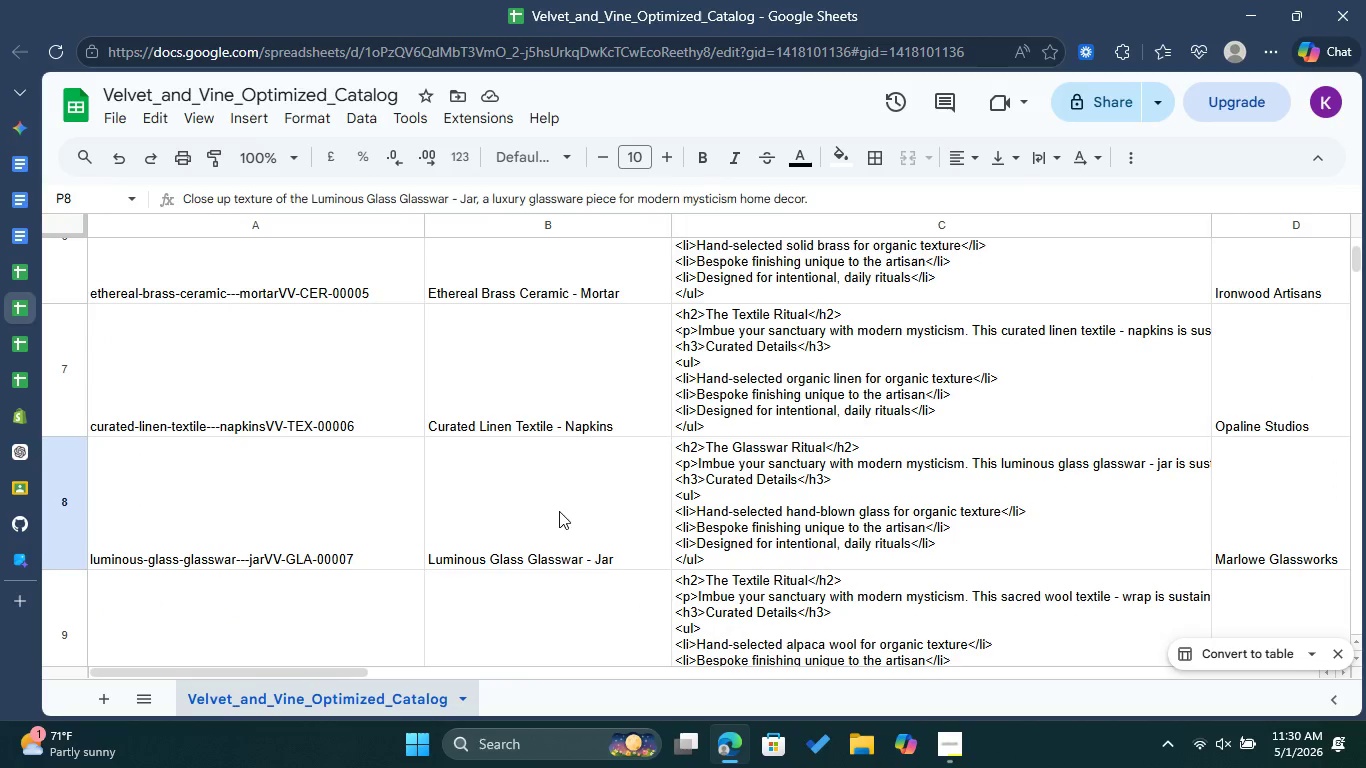 
left_click([577, 498])
 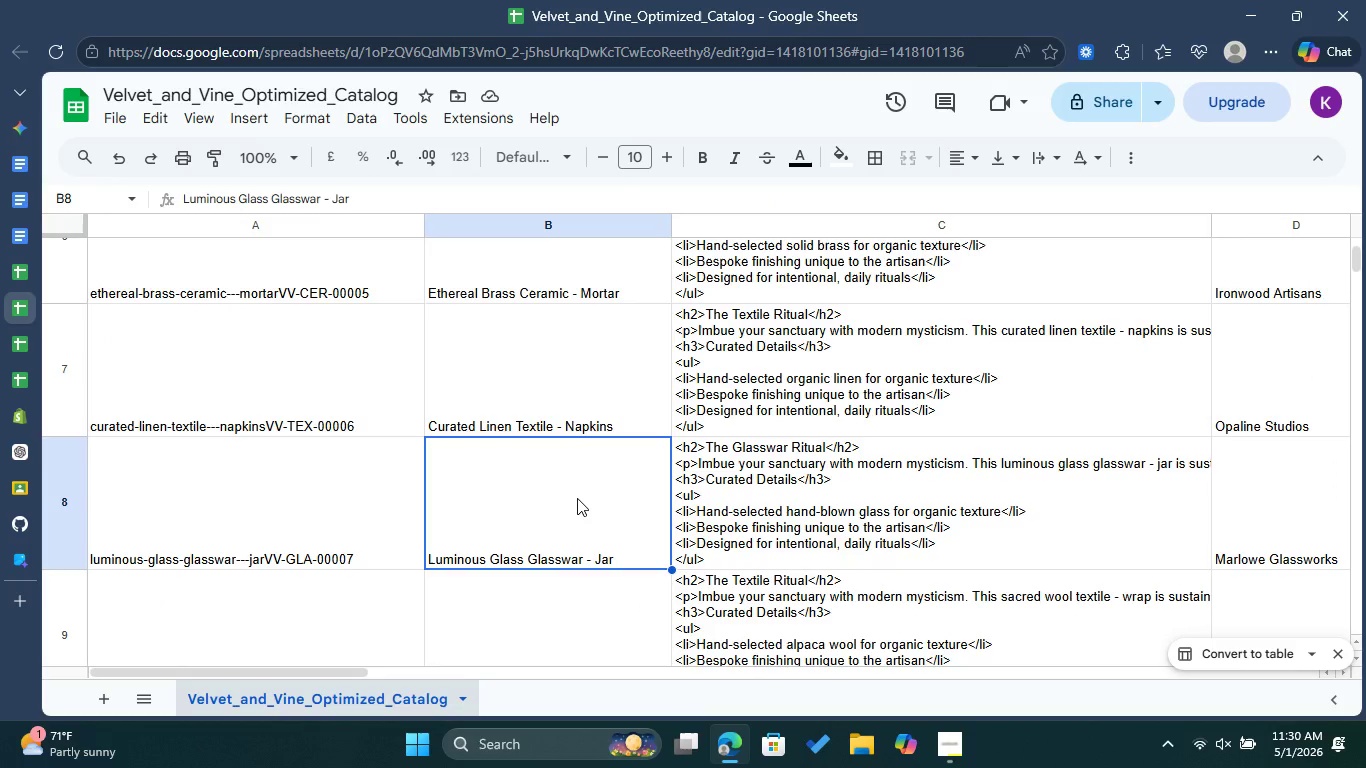 
scroll: coordinate [577, 498], scroll_direction: down, amount: 1.0
 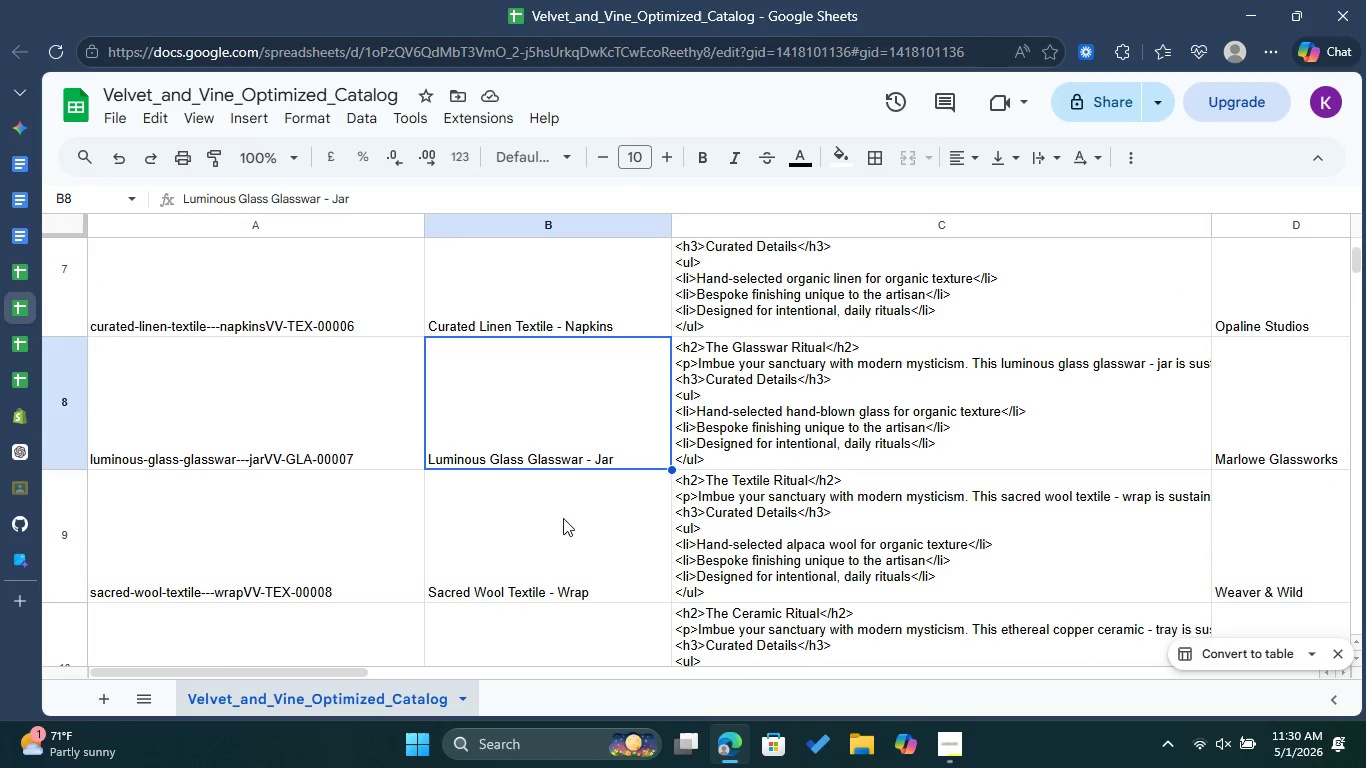 
left_click([563, 519])
 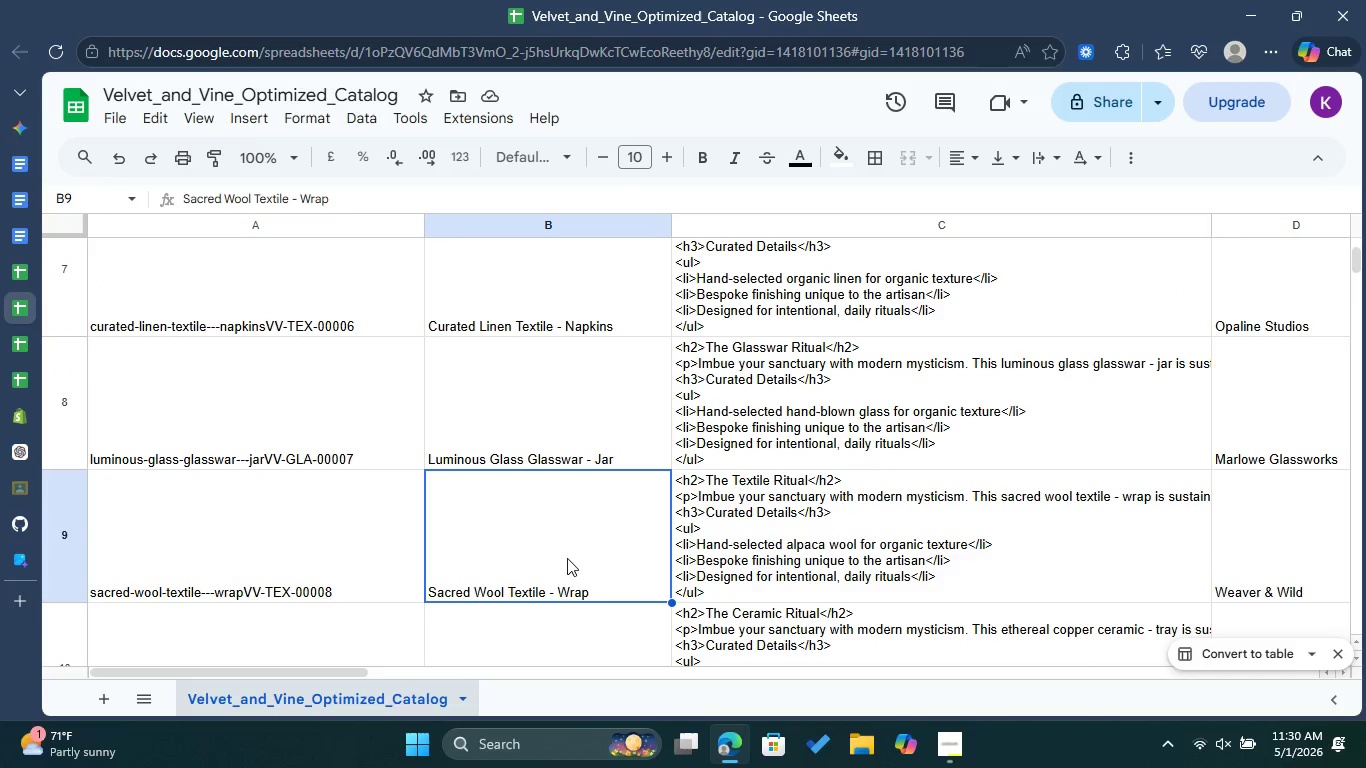 
scroll: coordinate [587, 548], scroll_direction: down, amount: 17.0
 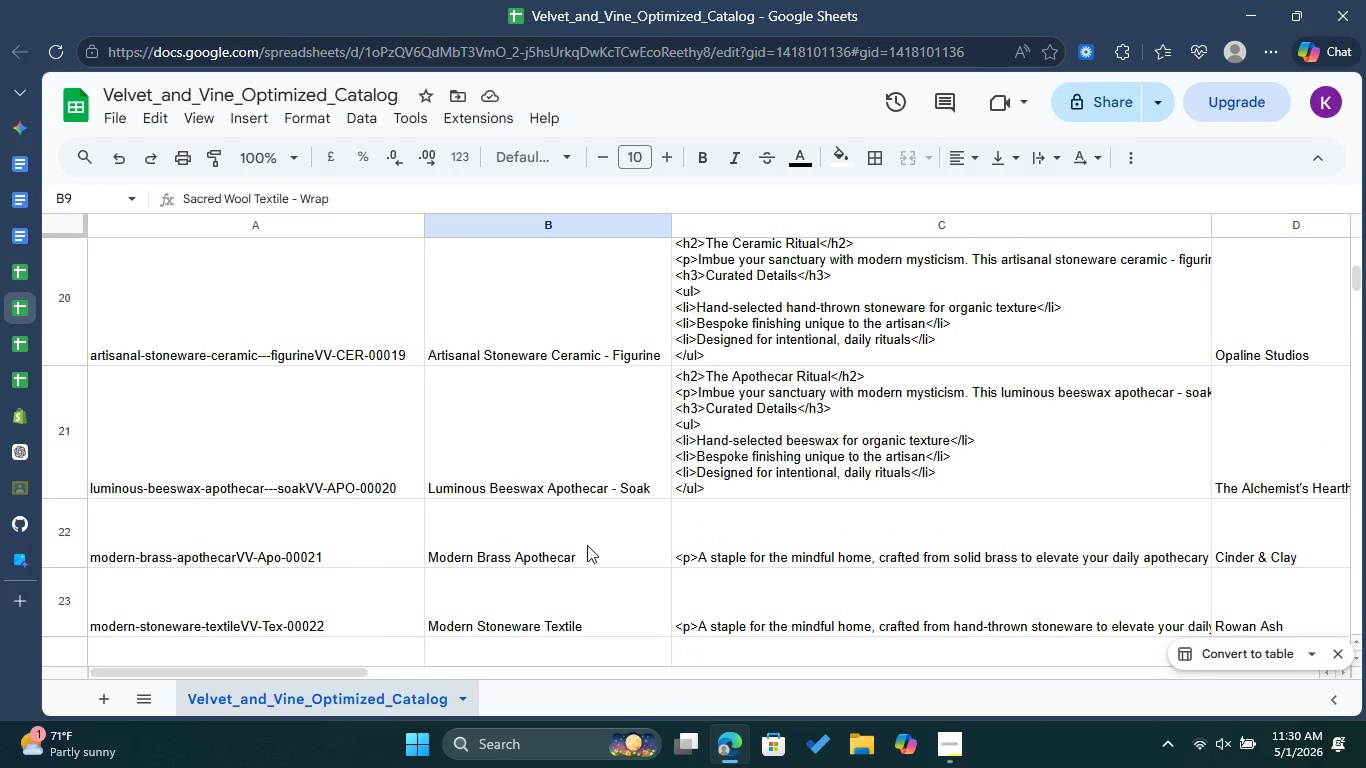 
scroll: coordinate [593, 524], scroll_direction: up, amount: 17.0
 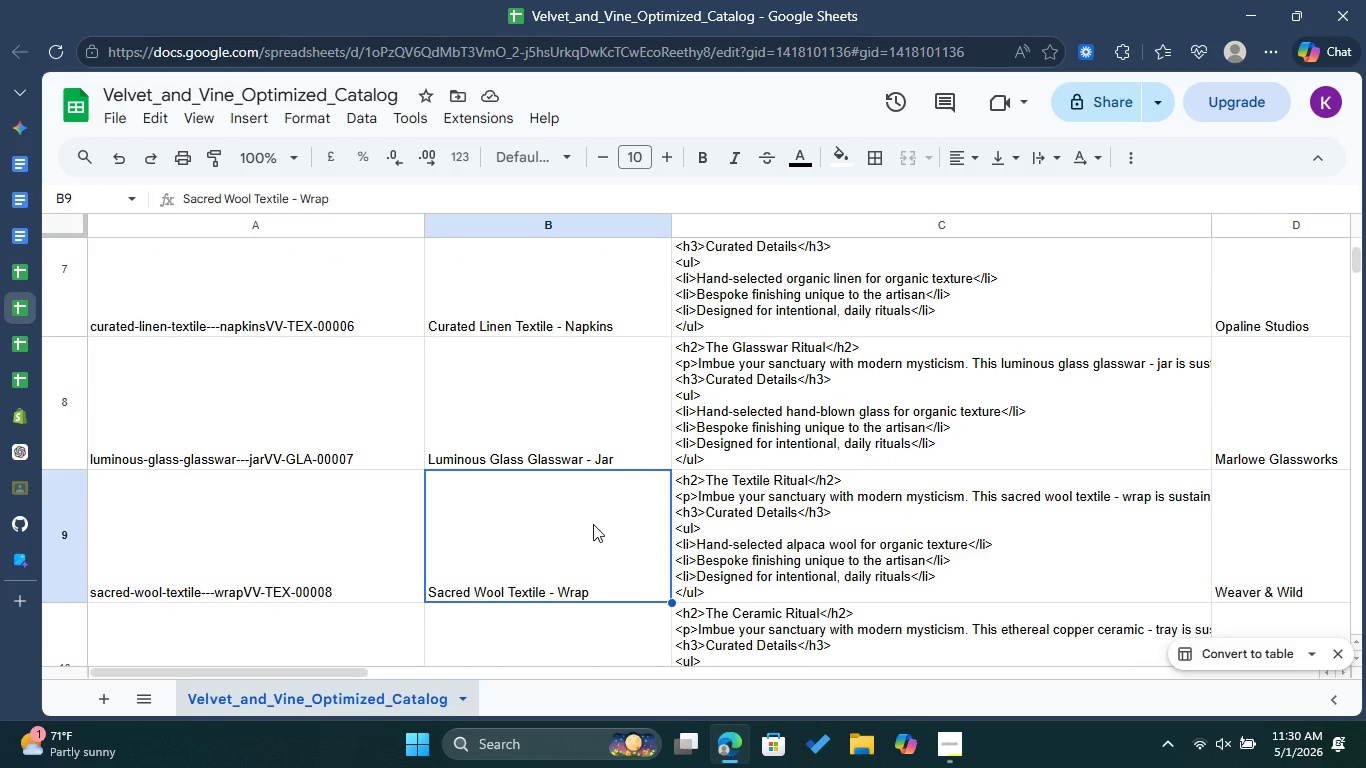 
double_click([593, 524])
 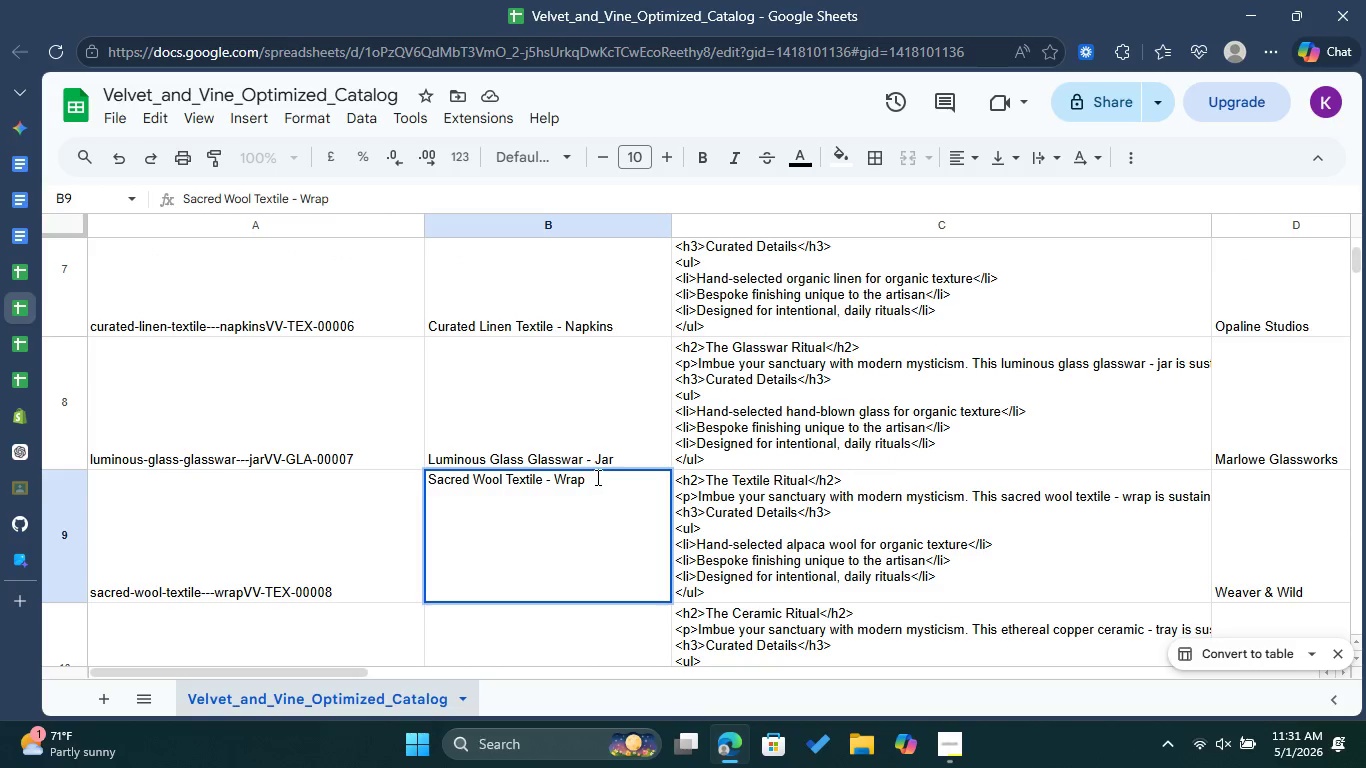 
left_click_drag(start_coordinate=[596, 477], to_coordinate=[426, 474])
 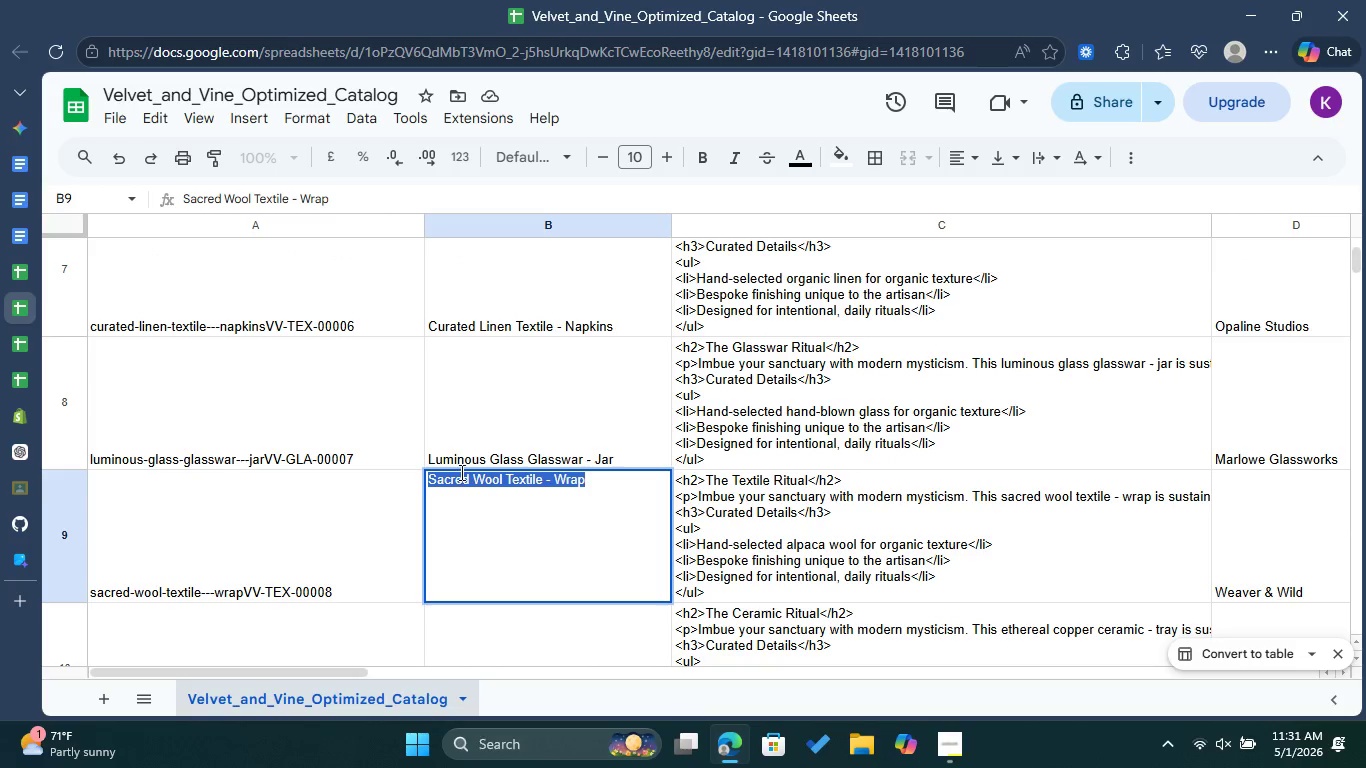 
right_click([460, 472])
 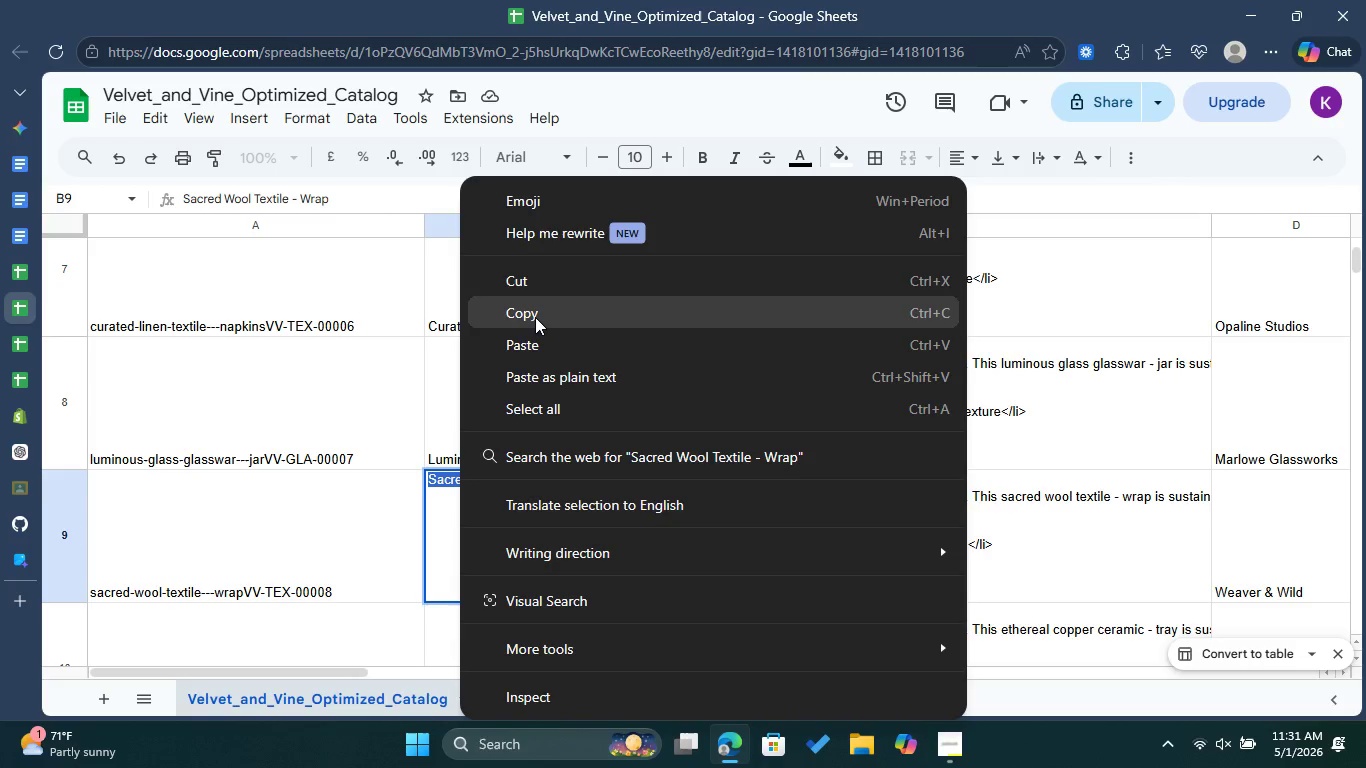 
left_click([535, 317])
 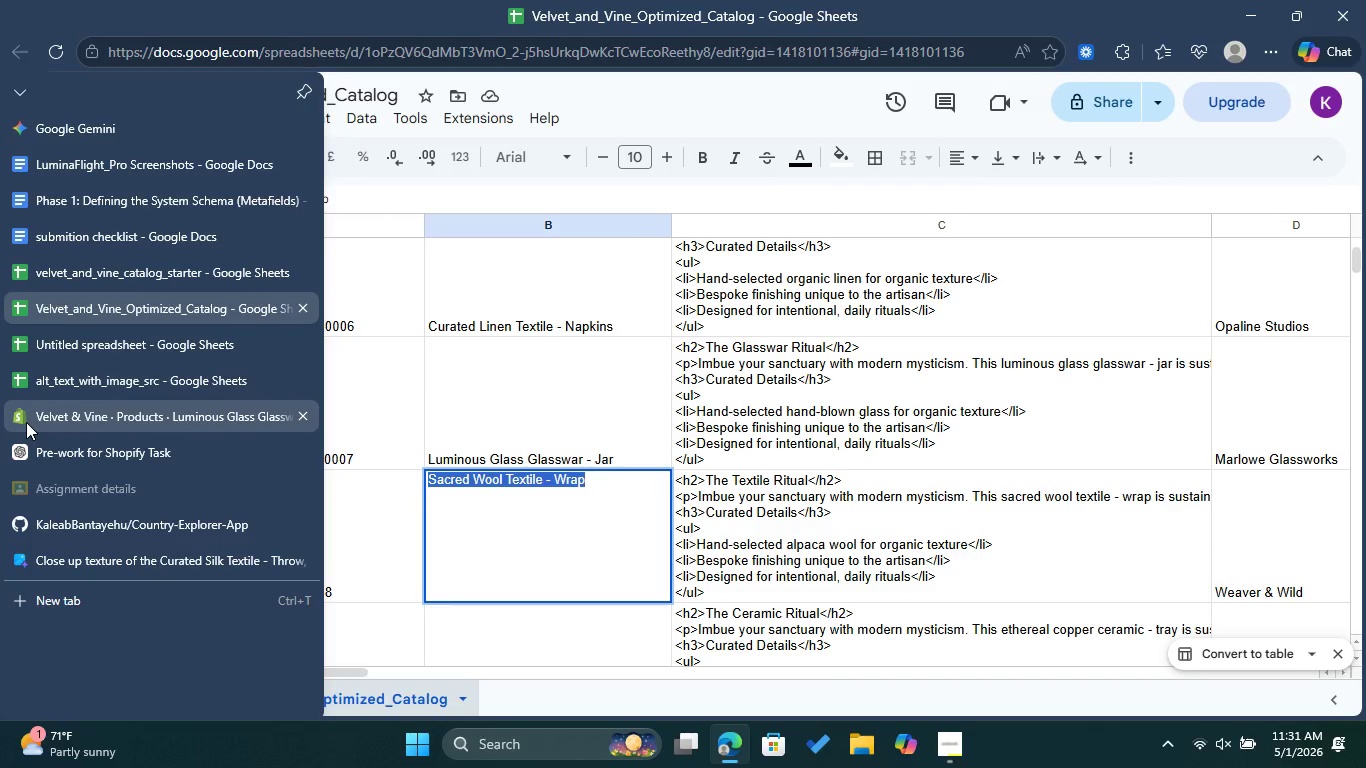 
left_click([26, 422])
 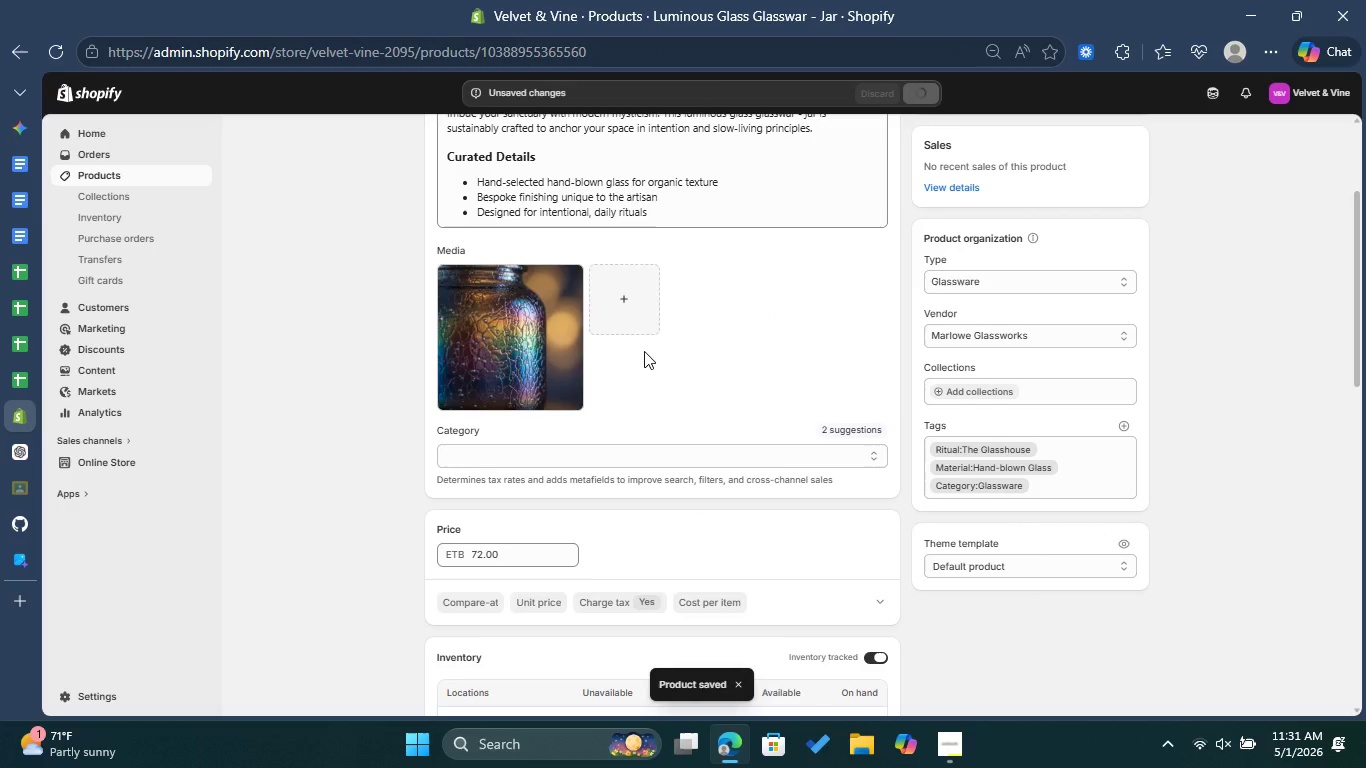 
scroll: coordinate [655, 343], scroll_direction: up, amount: 7.0
 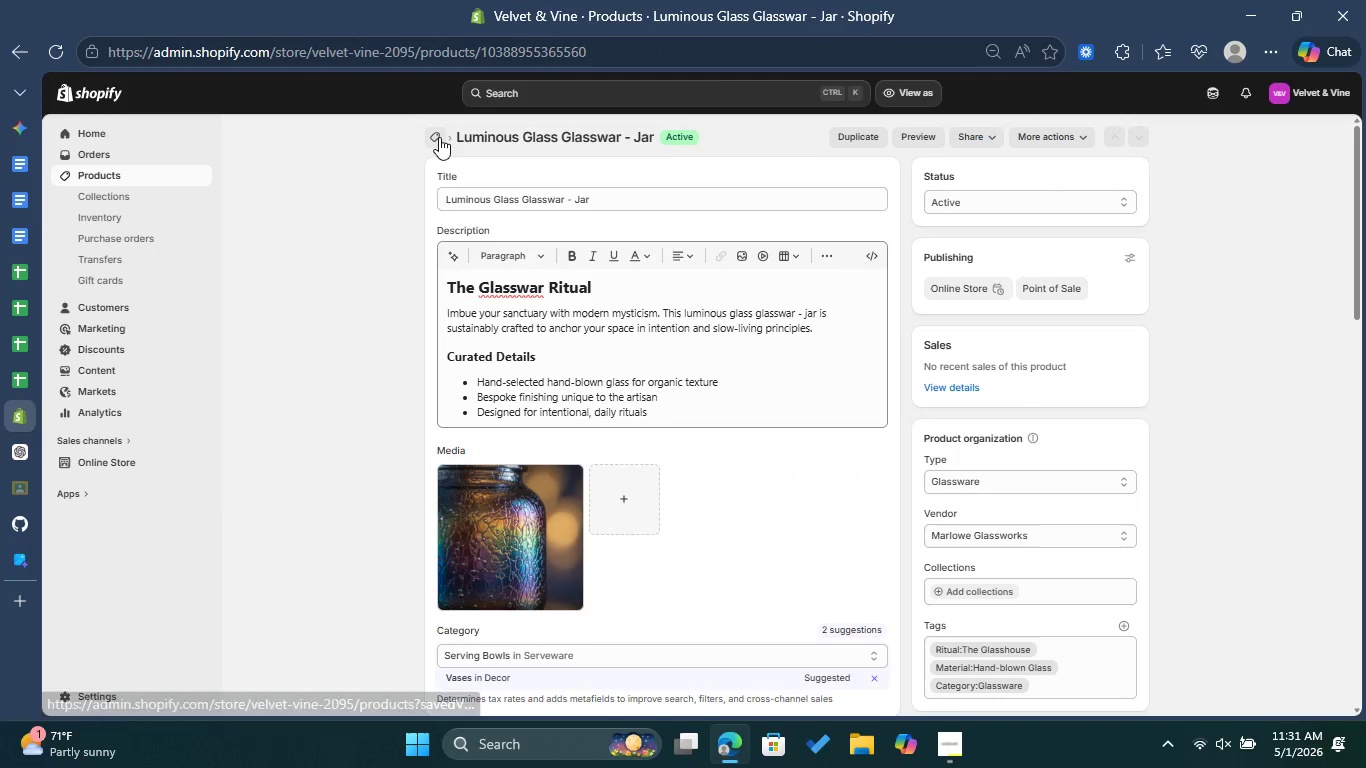 
left_click([439, 137])
 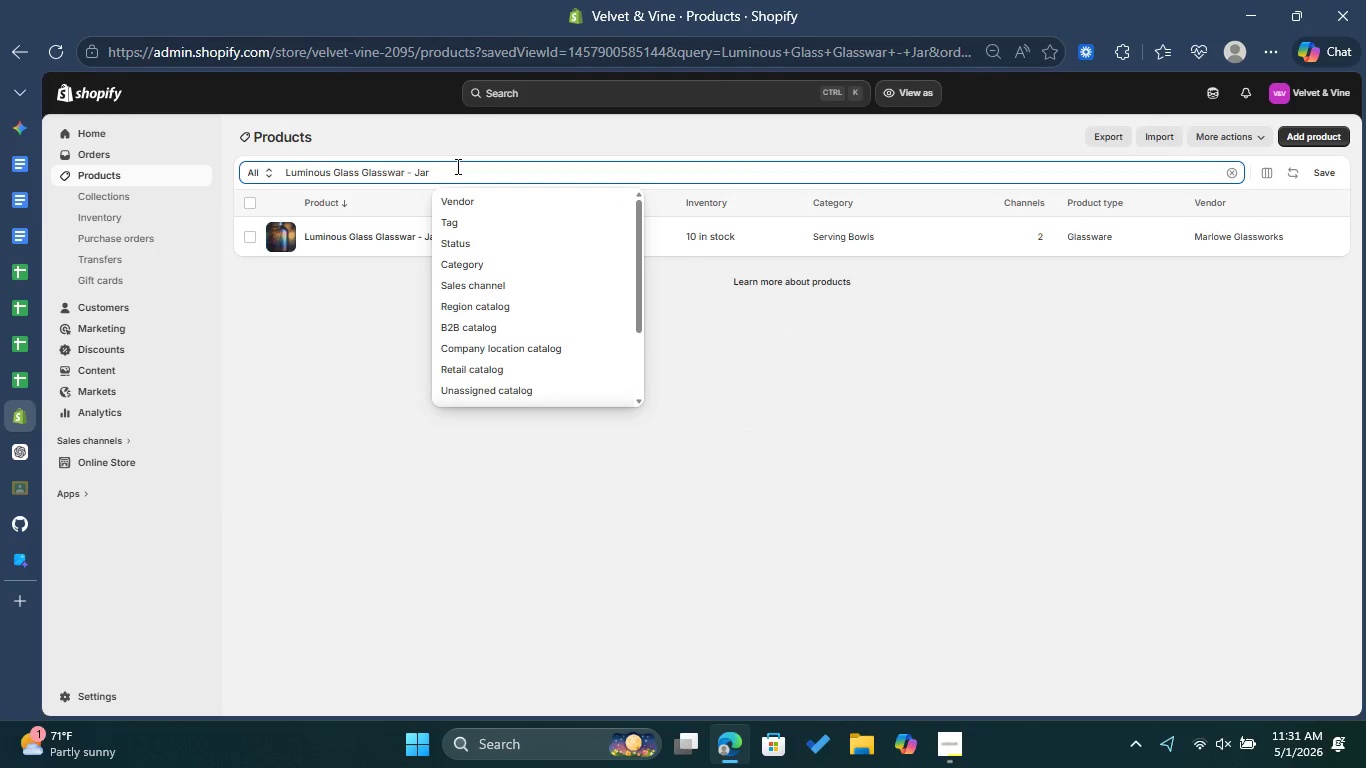 
left_click_drag(start_coordinate=[456, 166], to_coordinate=[175, 144])
 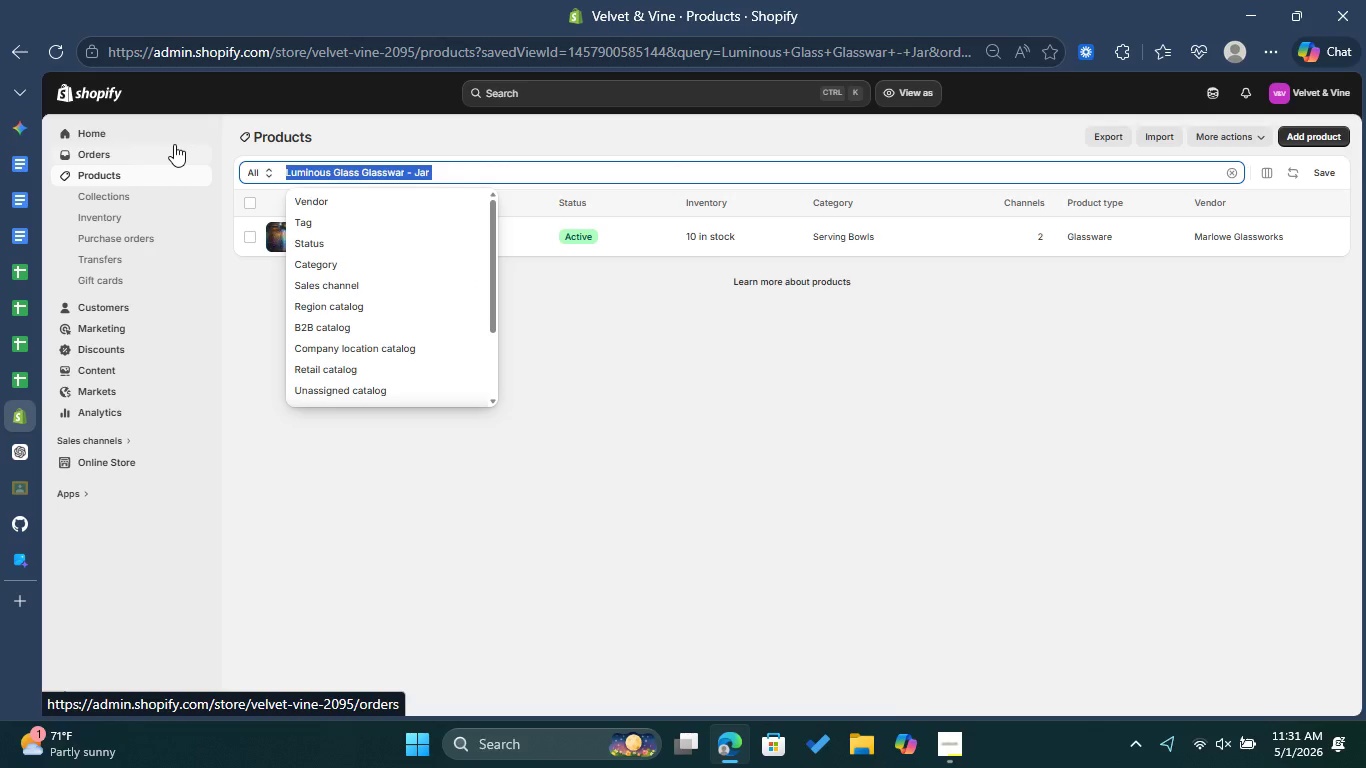 
key(Control+V)
 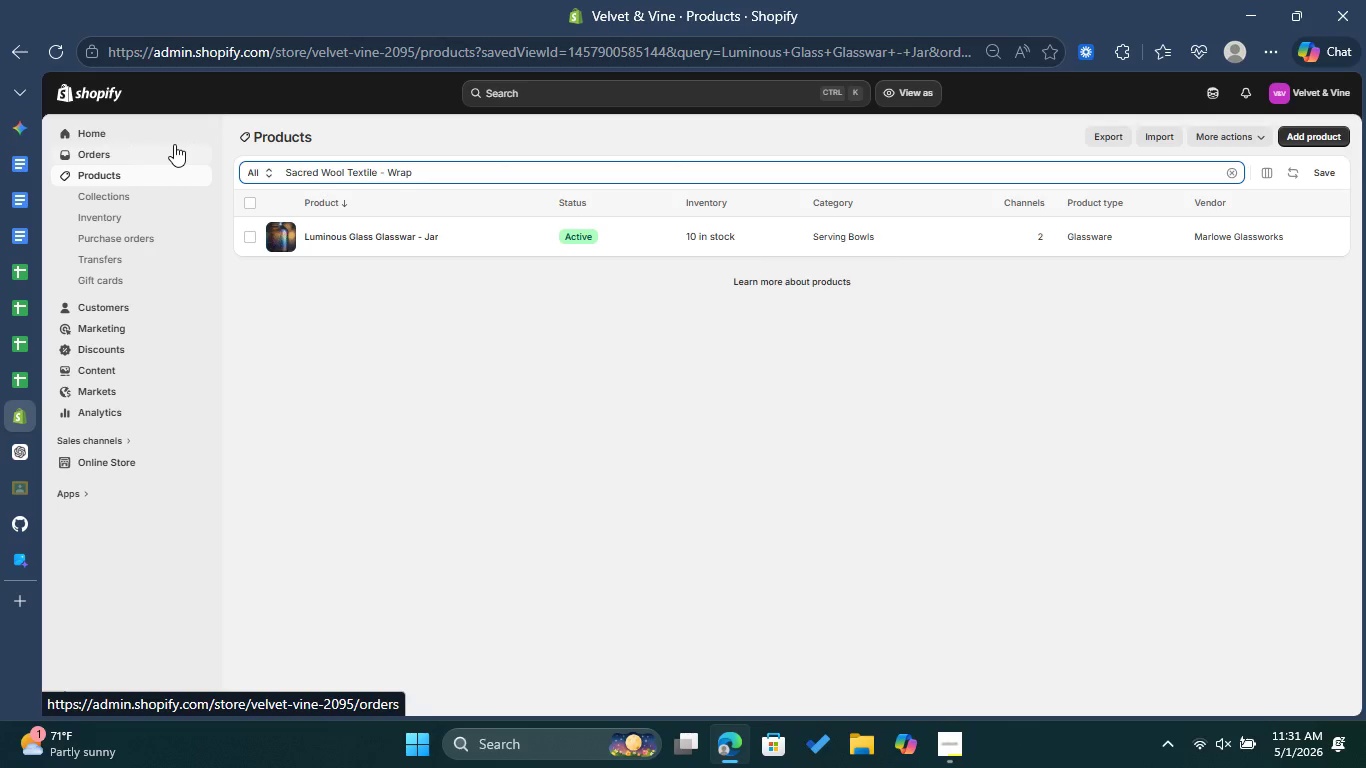 
key(Enter)
 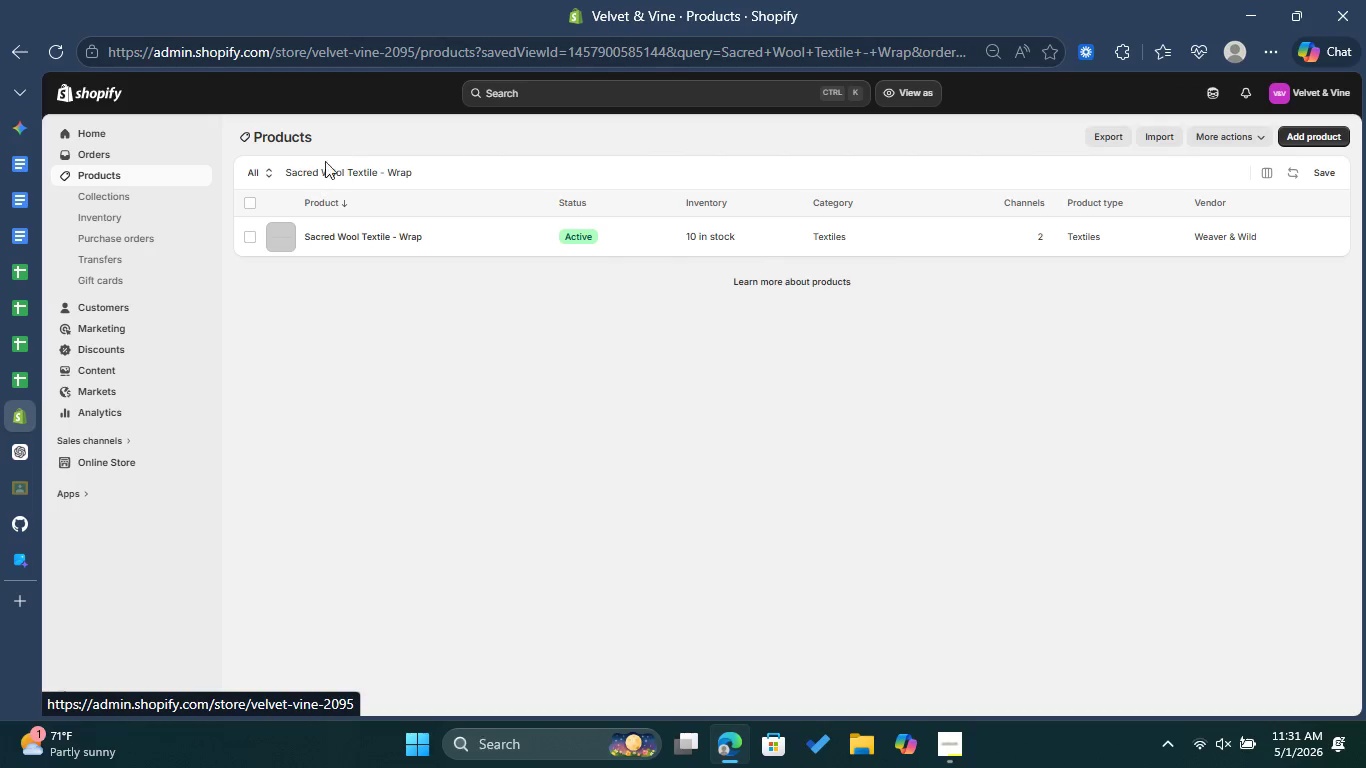 
left_click([351, 234])
 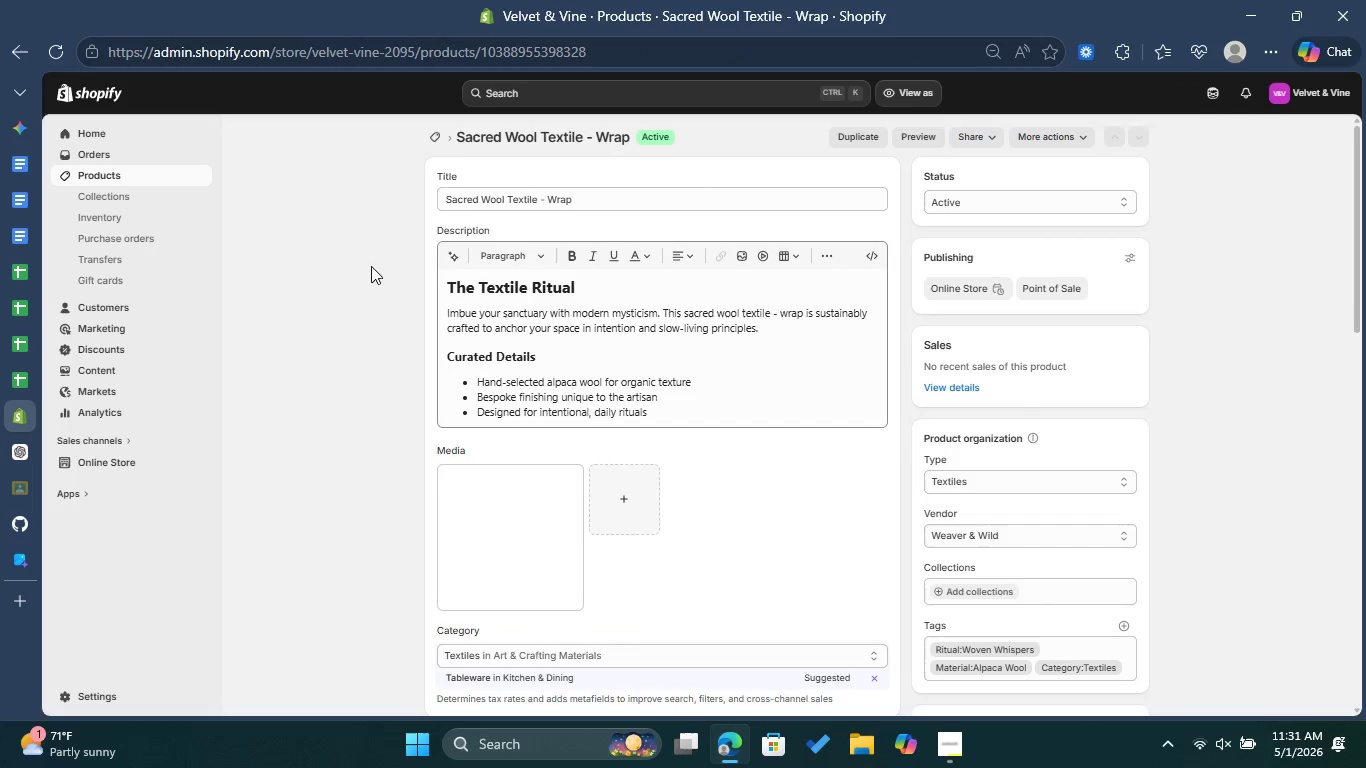 
wait(9.97)
 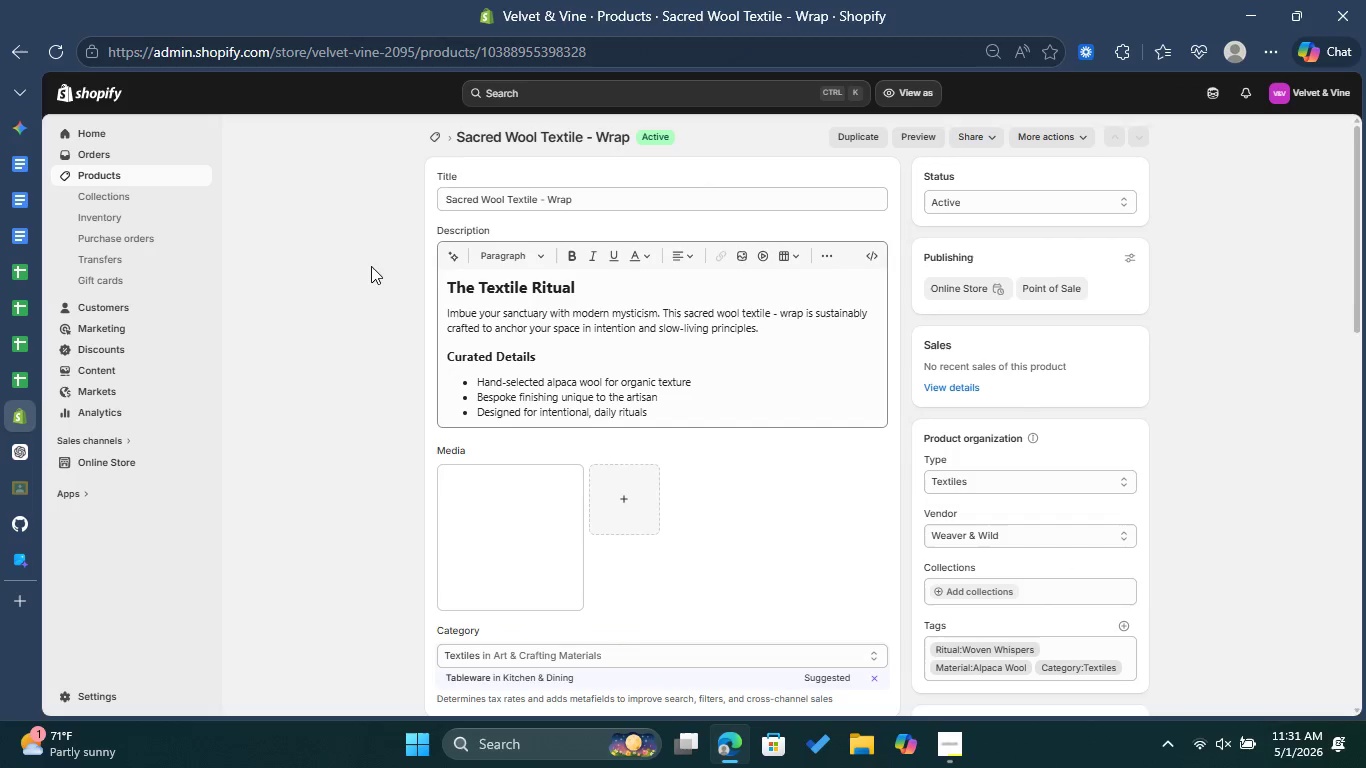 
left_click([834, 522])
 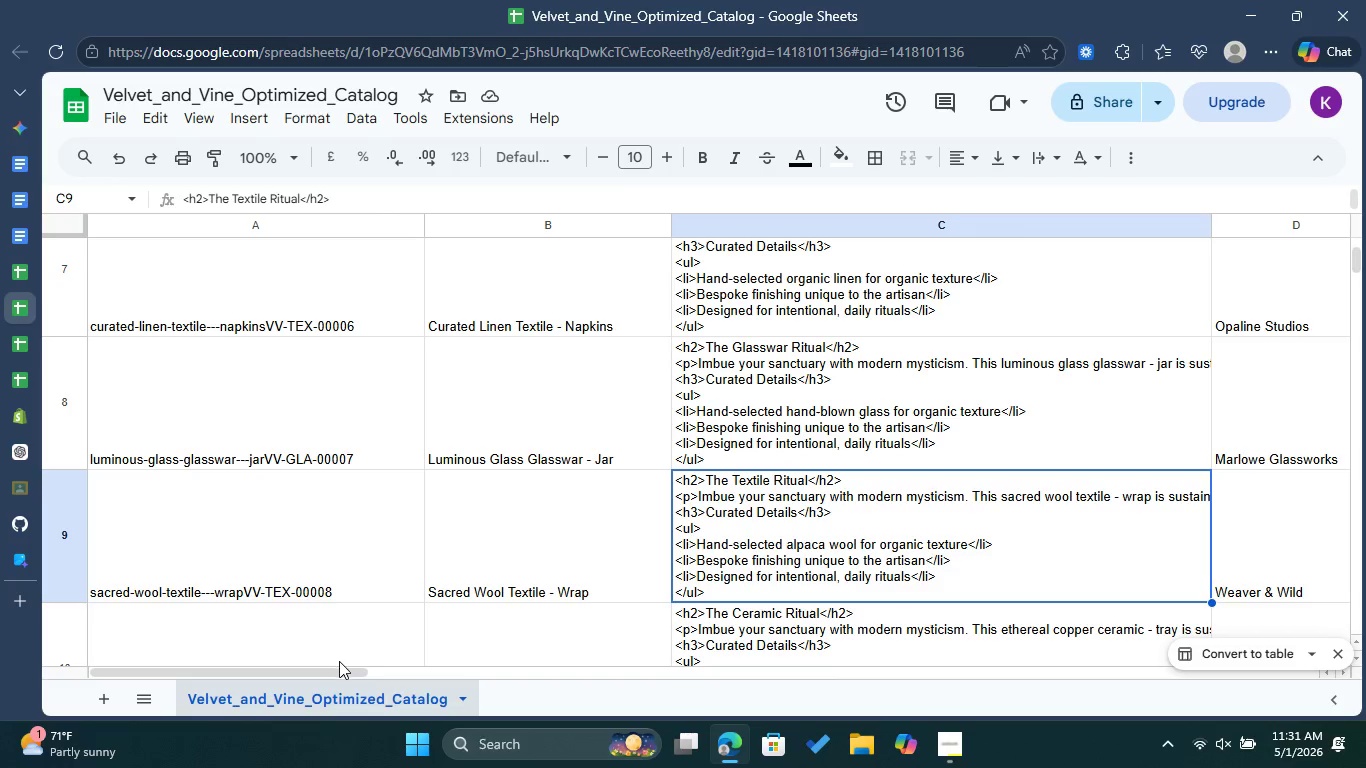 
left_click_drag(start_coordinate=[331, 675], to_coordinate=[514, 675])
 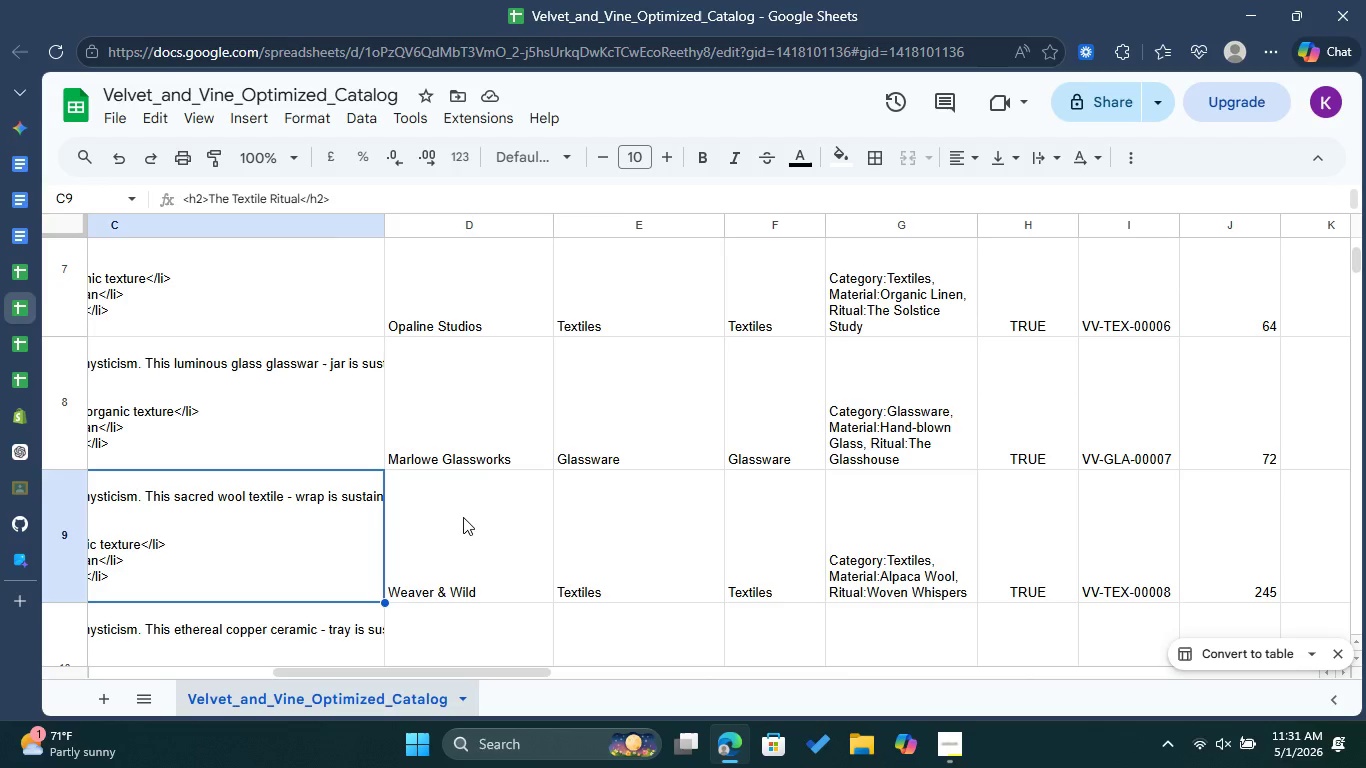 
left_click([28, 415])
 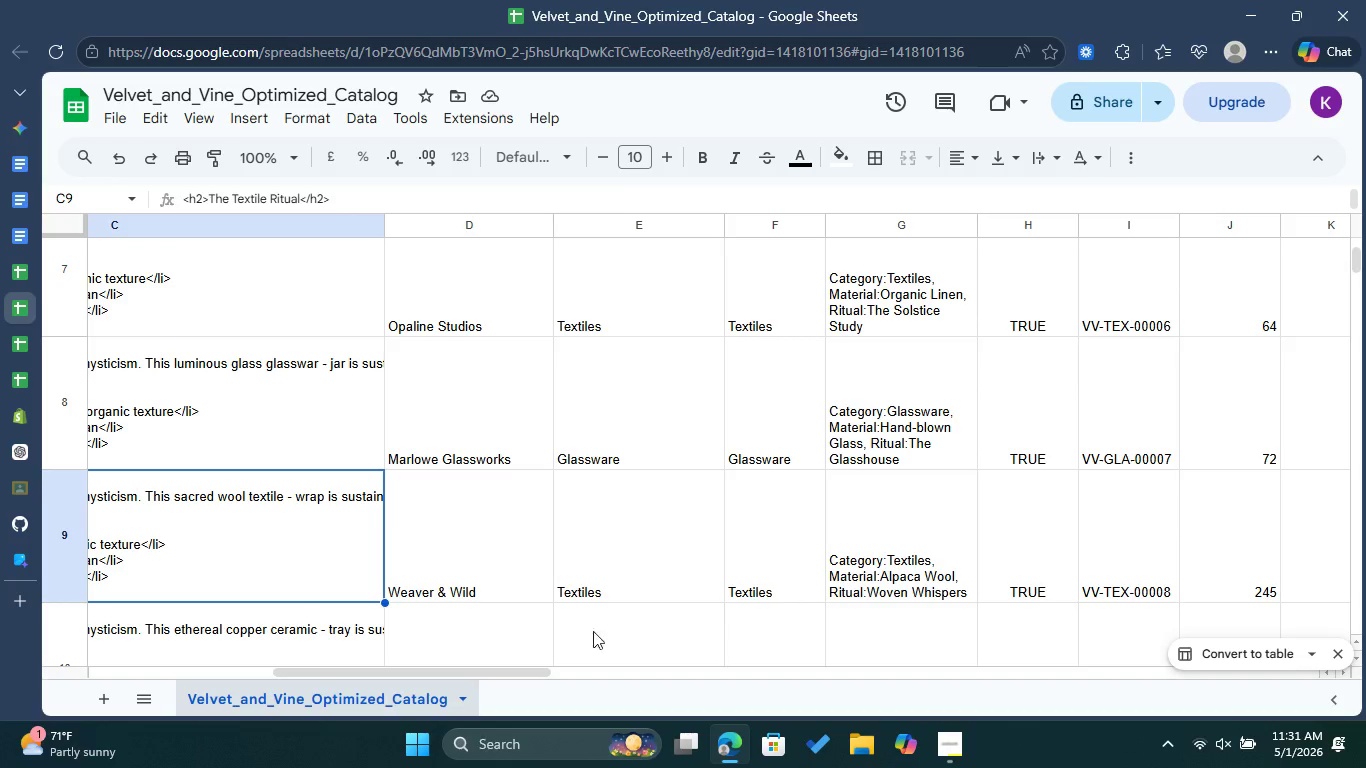 
wait(5.95)
 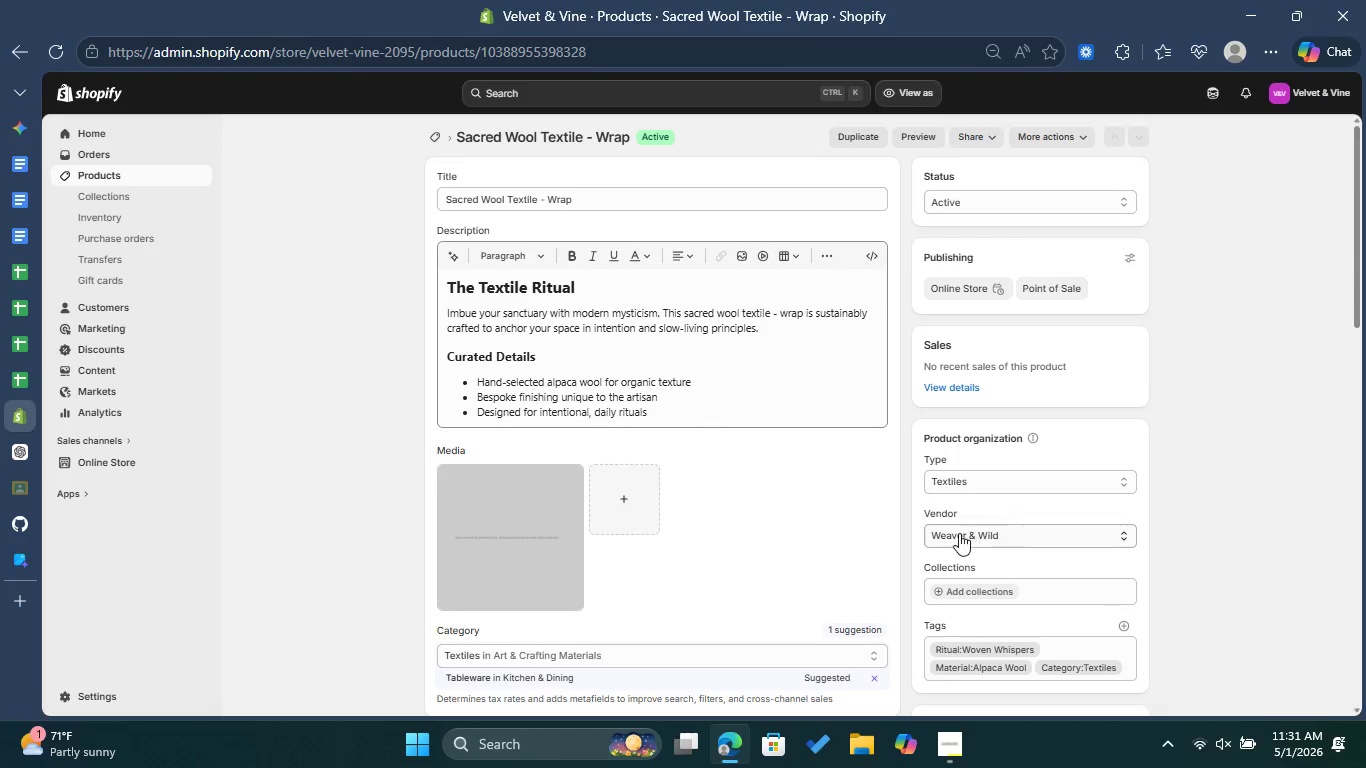 
left_click_drag(start_coordinate=[528, 671], to_coordinate=[600, 672])
 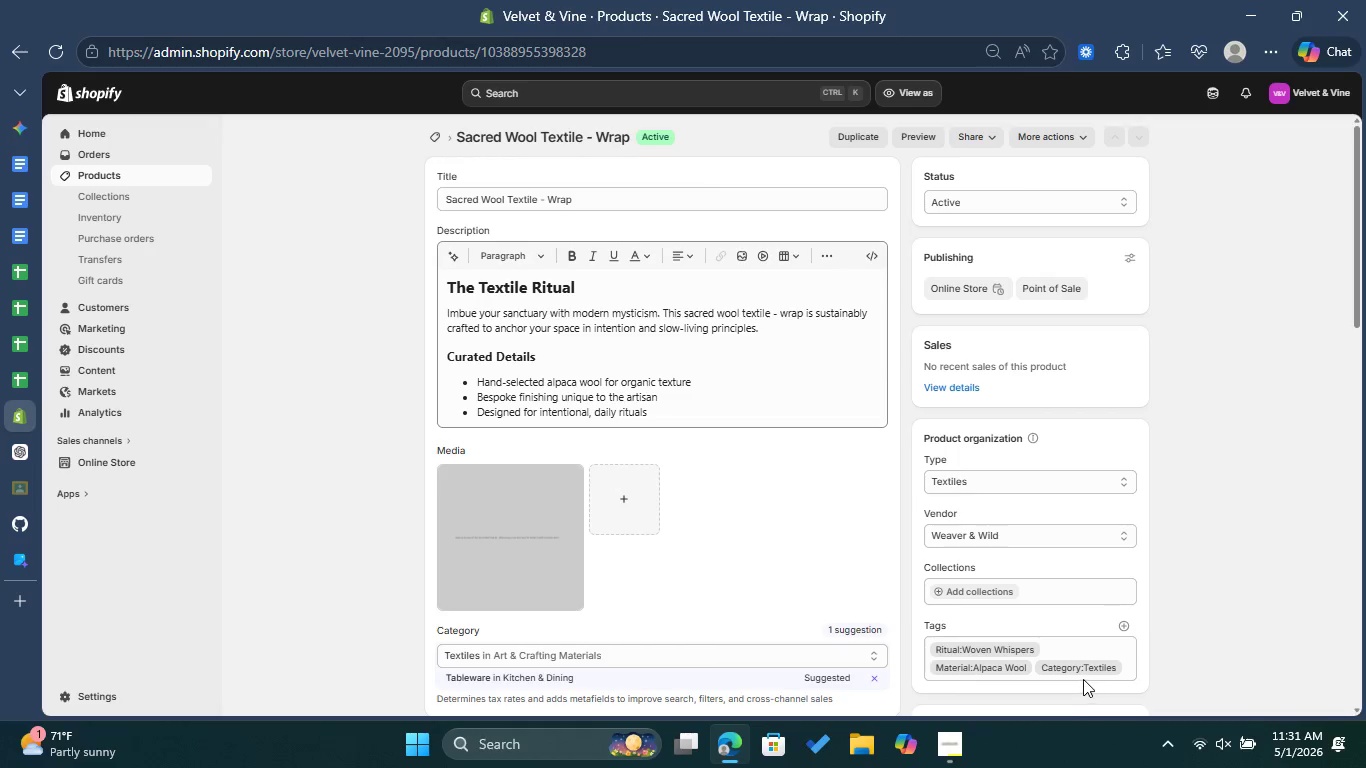 
wait(6.12)
 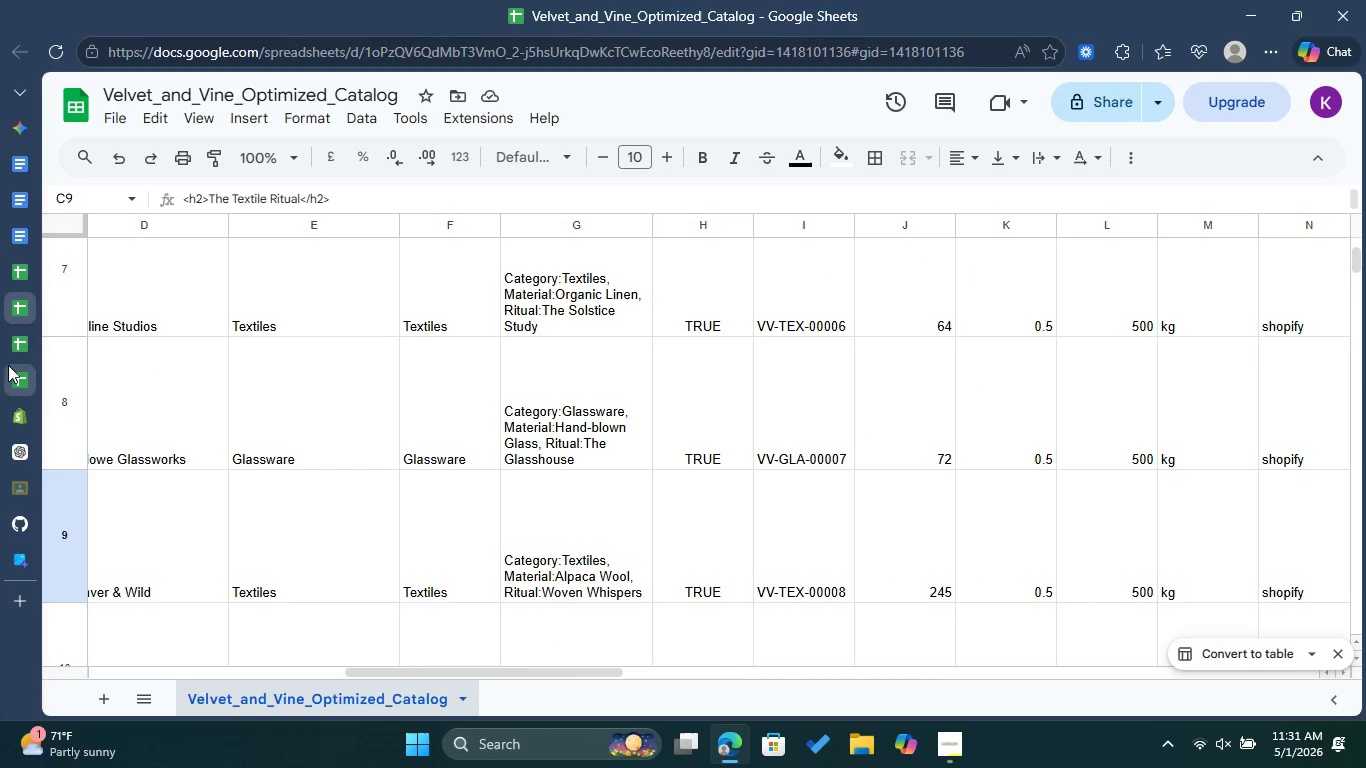 
left_click([28, 312])
 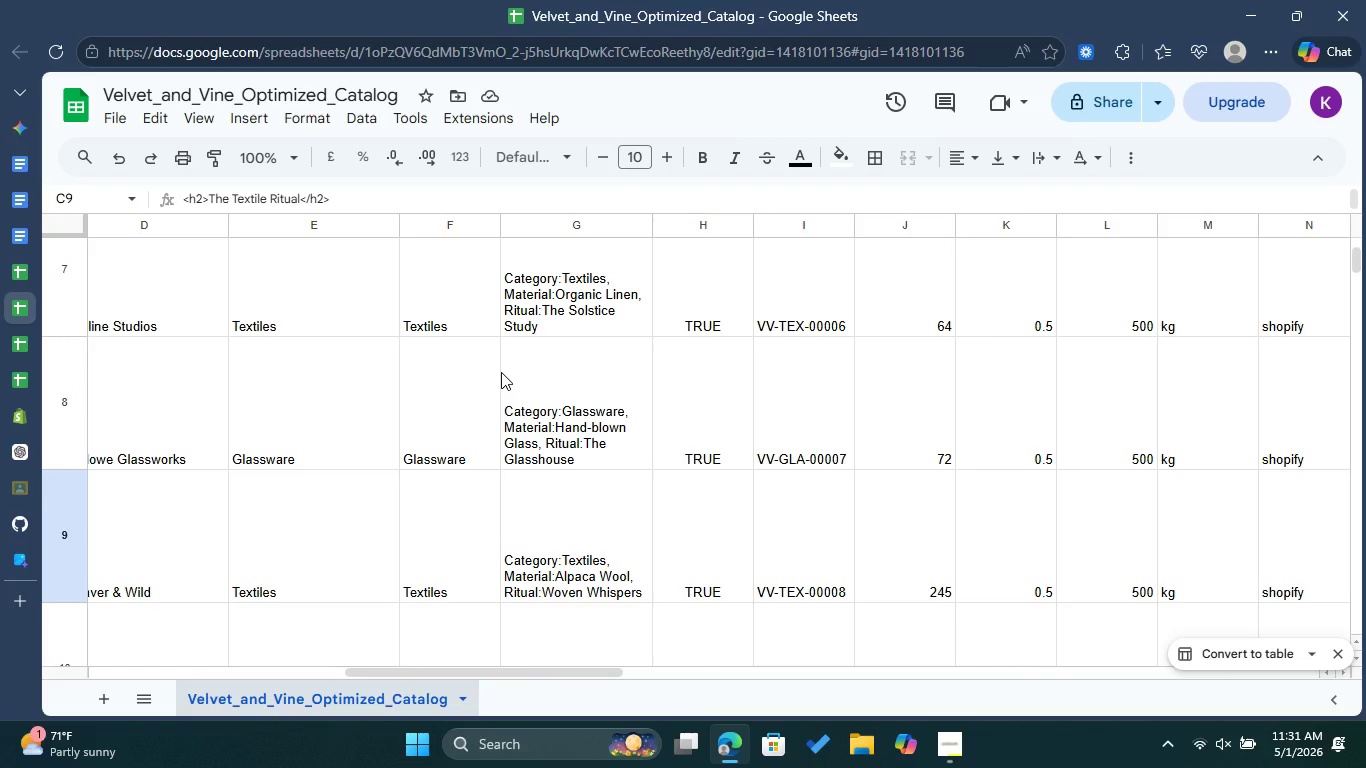 
wait(6.58)
 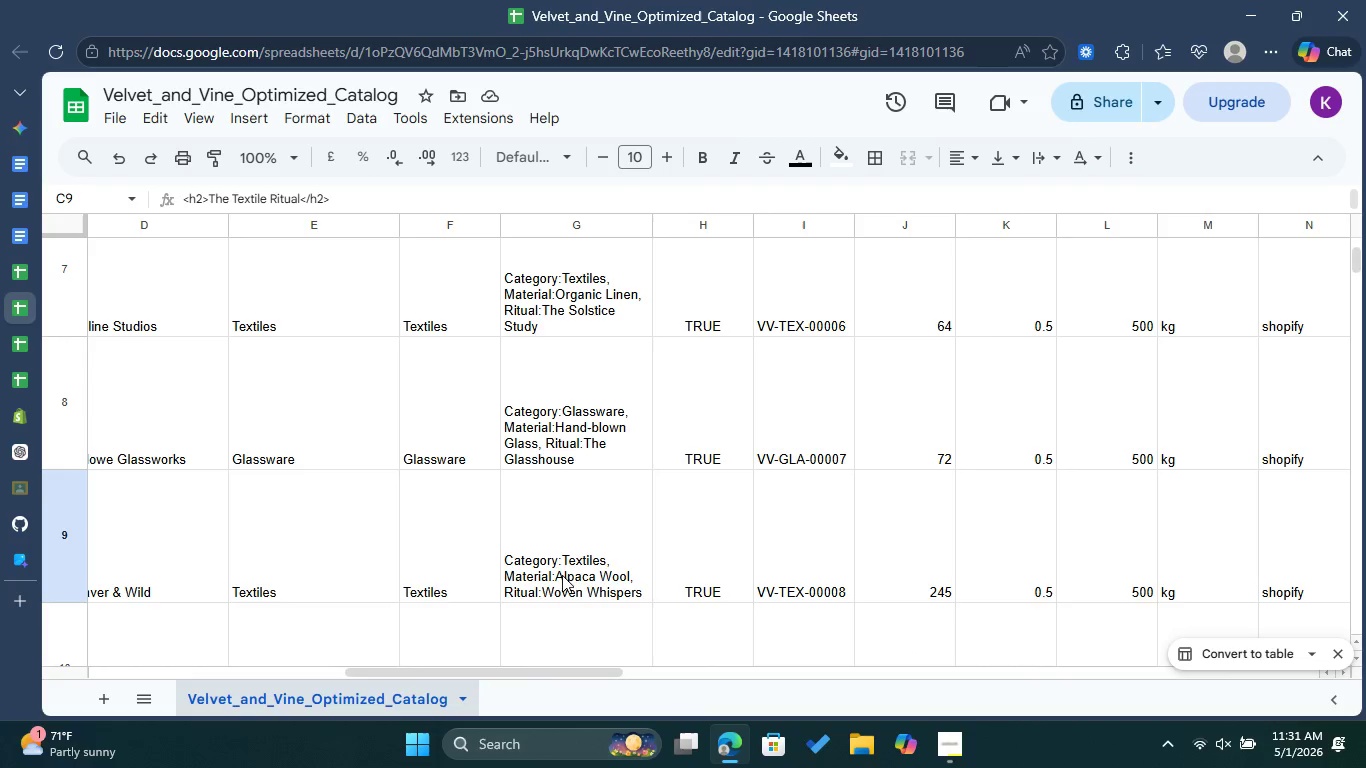 
left_click([24, 419])
 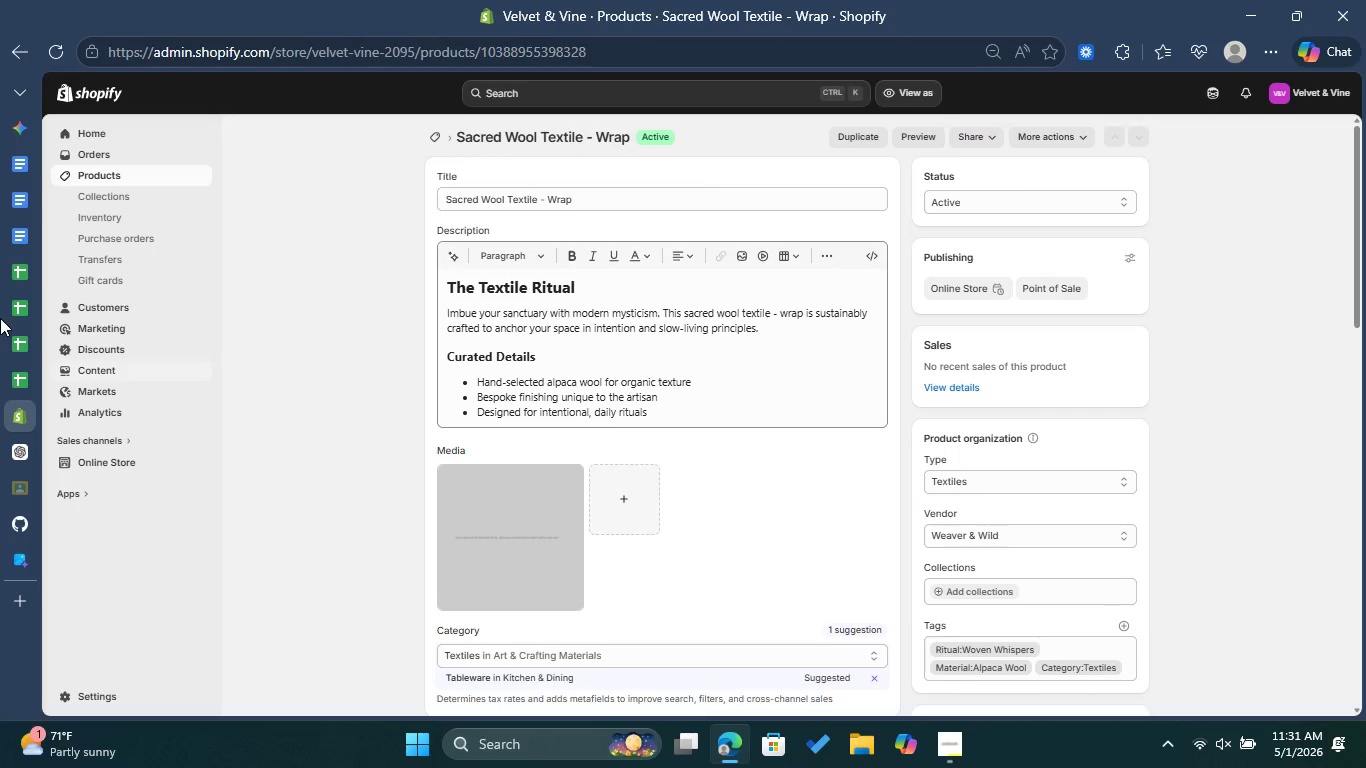 
left_click([15, 303])
 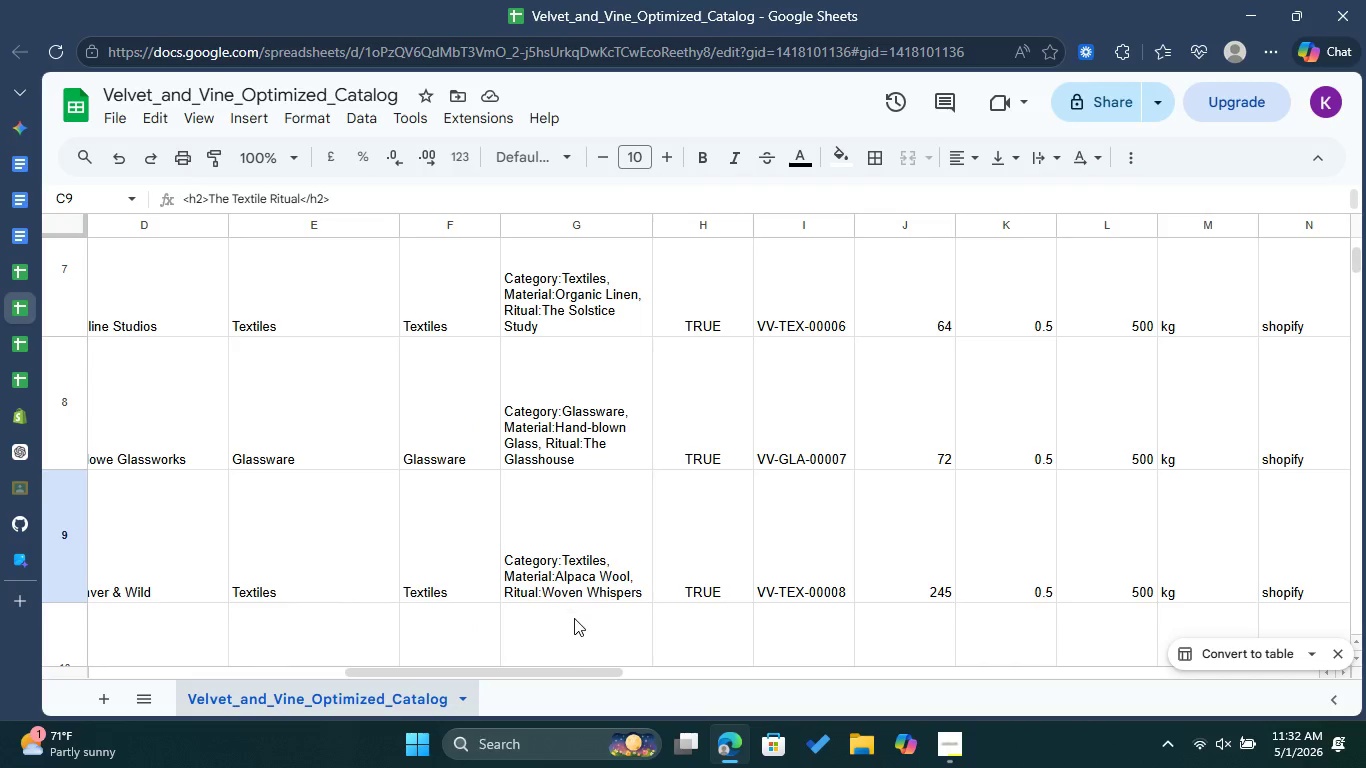 
left_click_drag(start_coordinate=[569, 672], to_coordinate=[663, 677])
 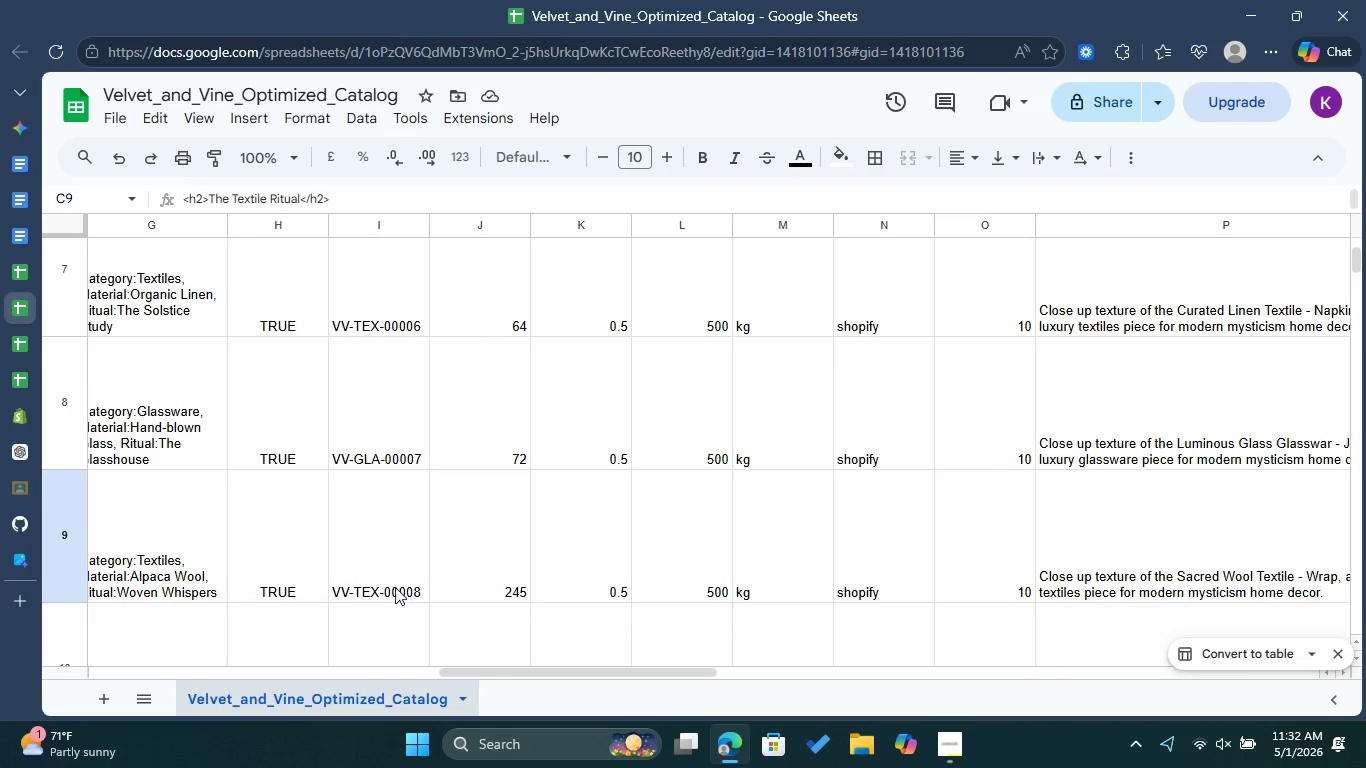 
left_click([380, 570])
 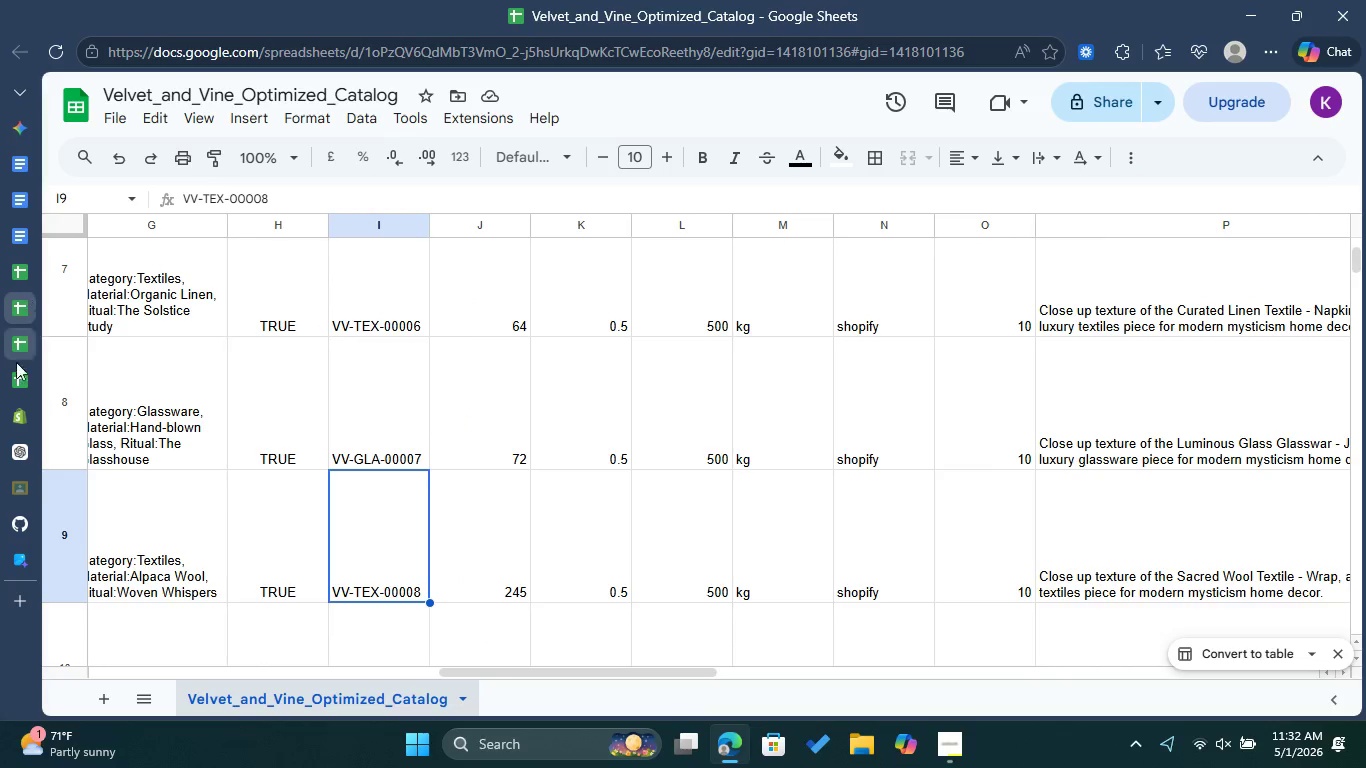 
left_click([19, 425])
 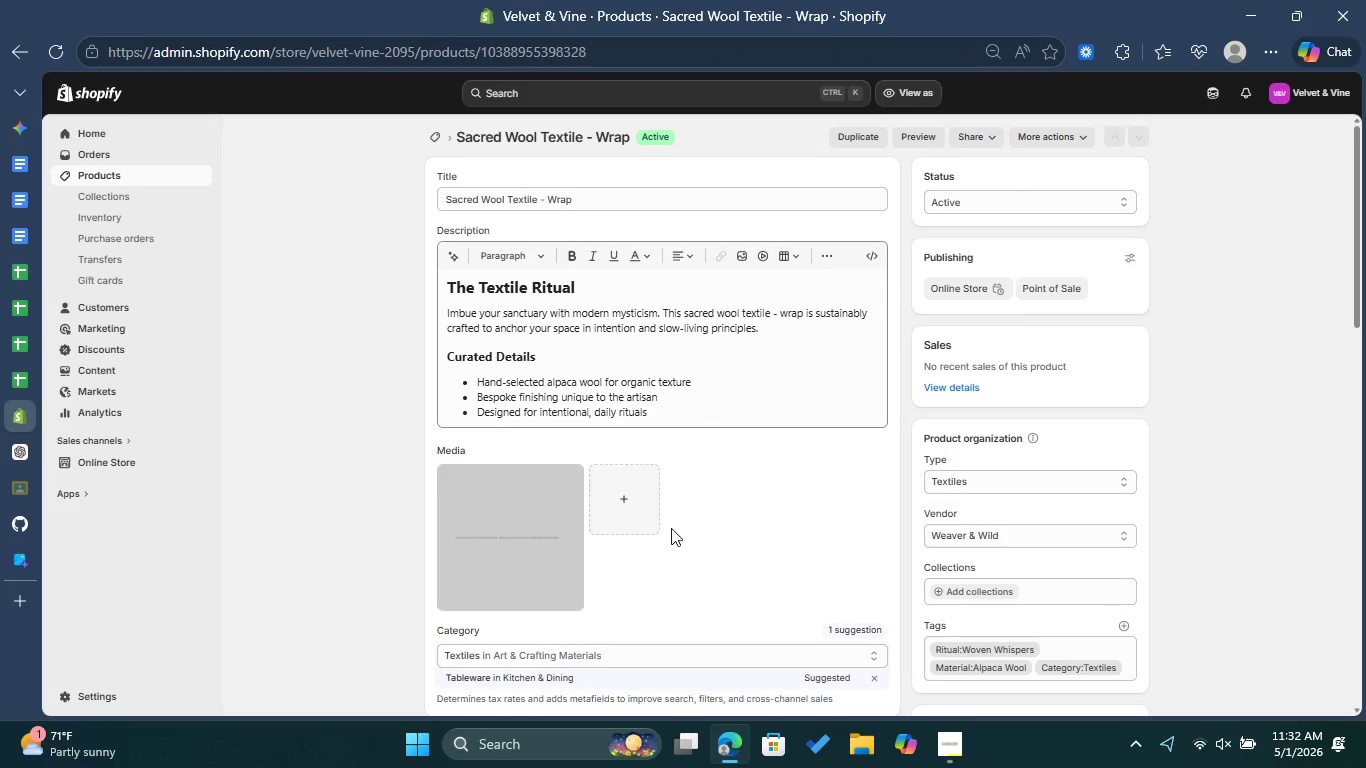 
scroll: coordinate [531, 543], scroll_direction: down, amount: 5.0
 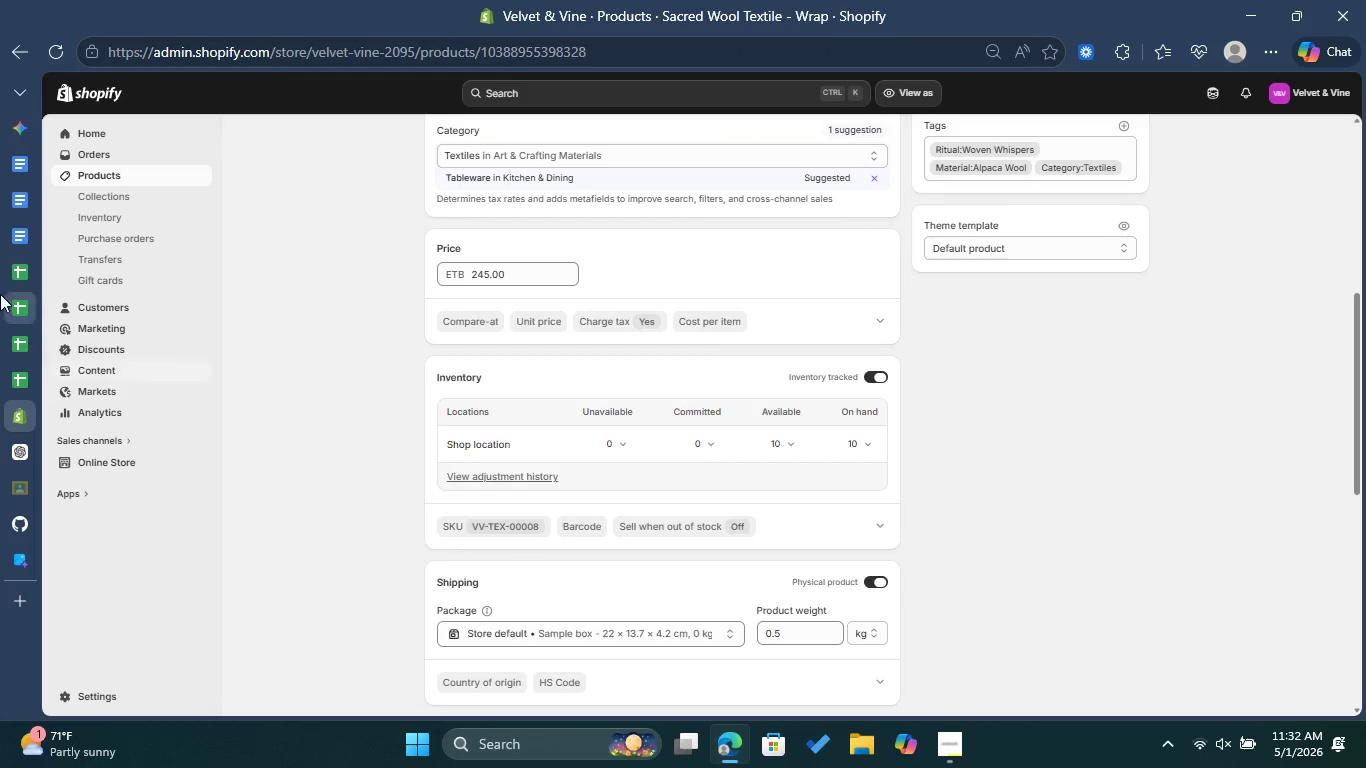 
left_click([13, 295])
 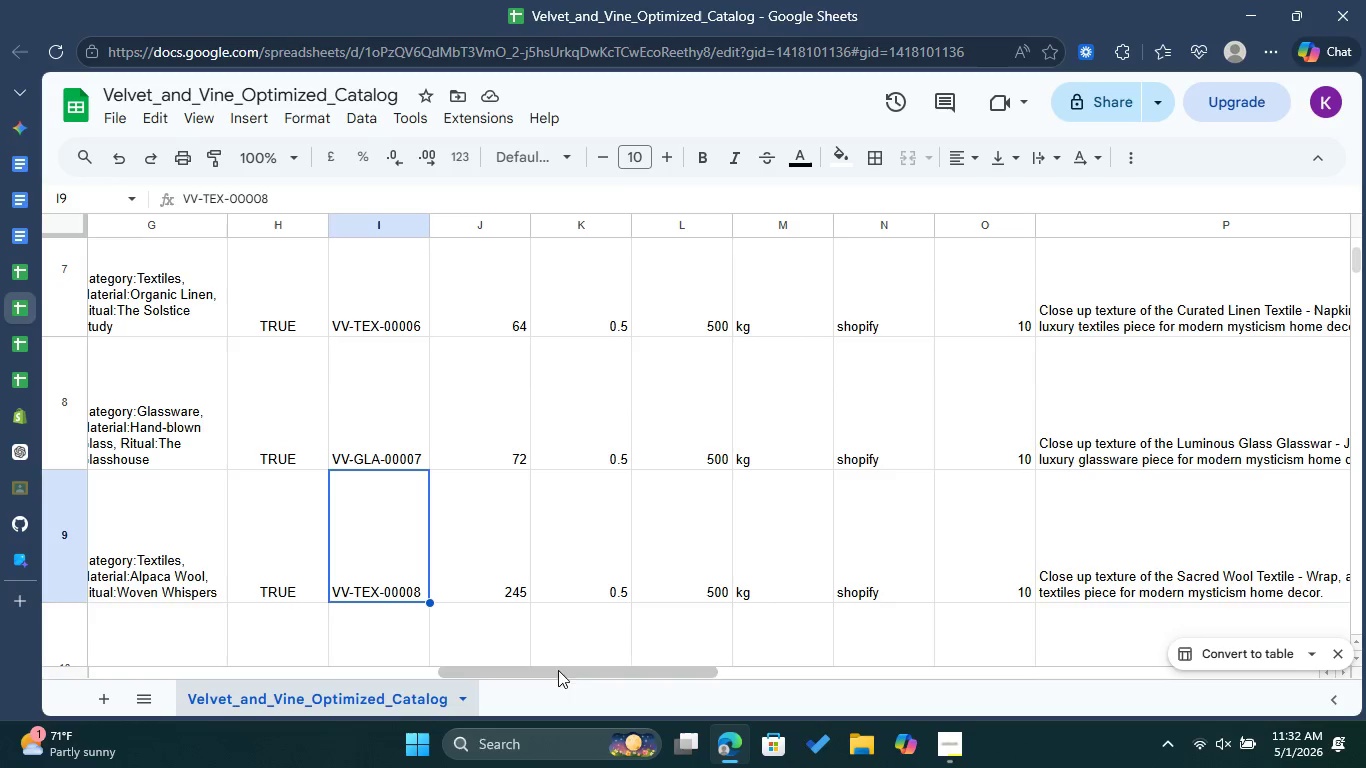 
left_click([22, 411])
 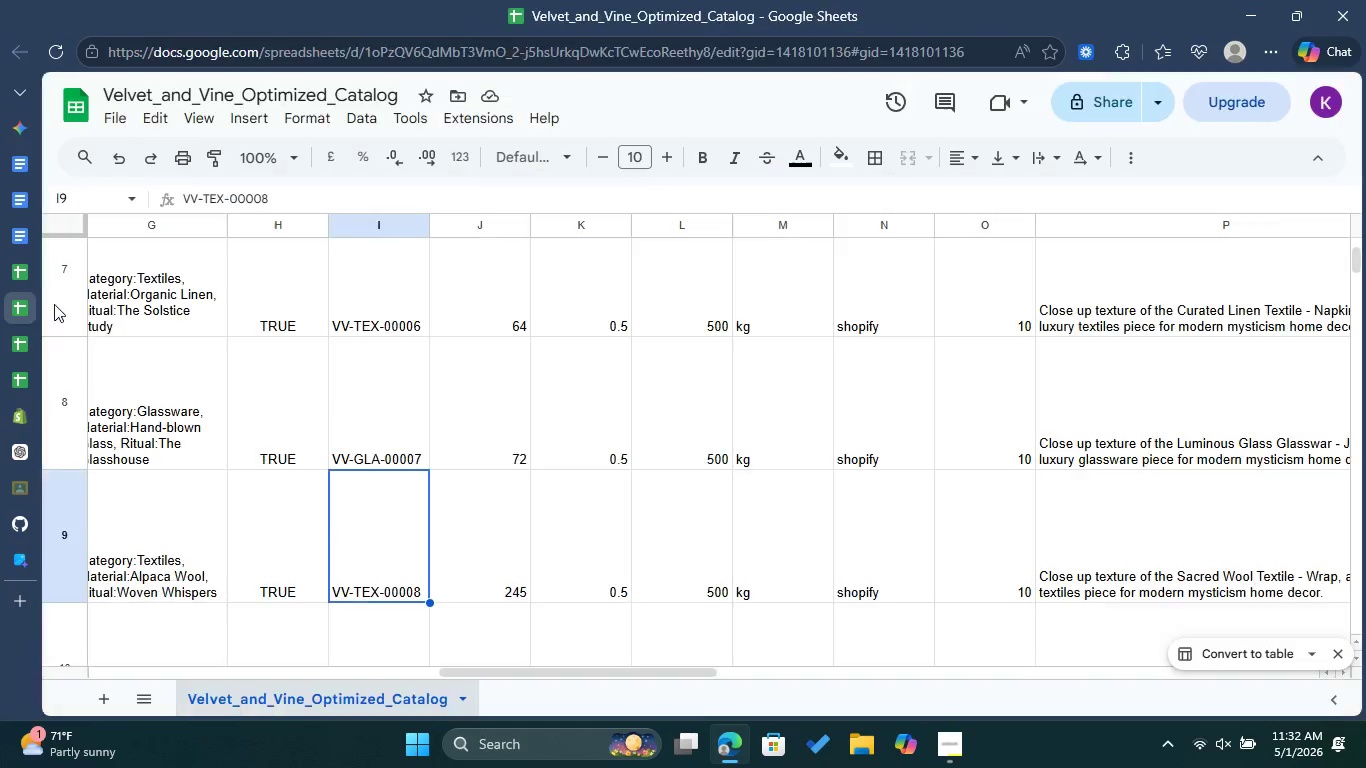 
wait(5.08)
 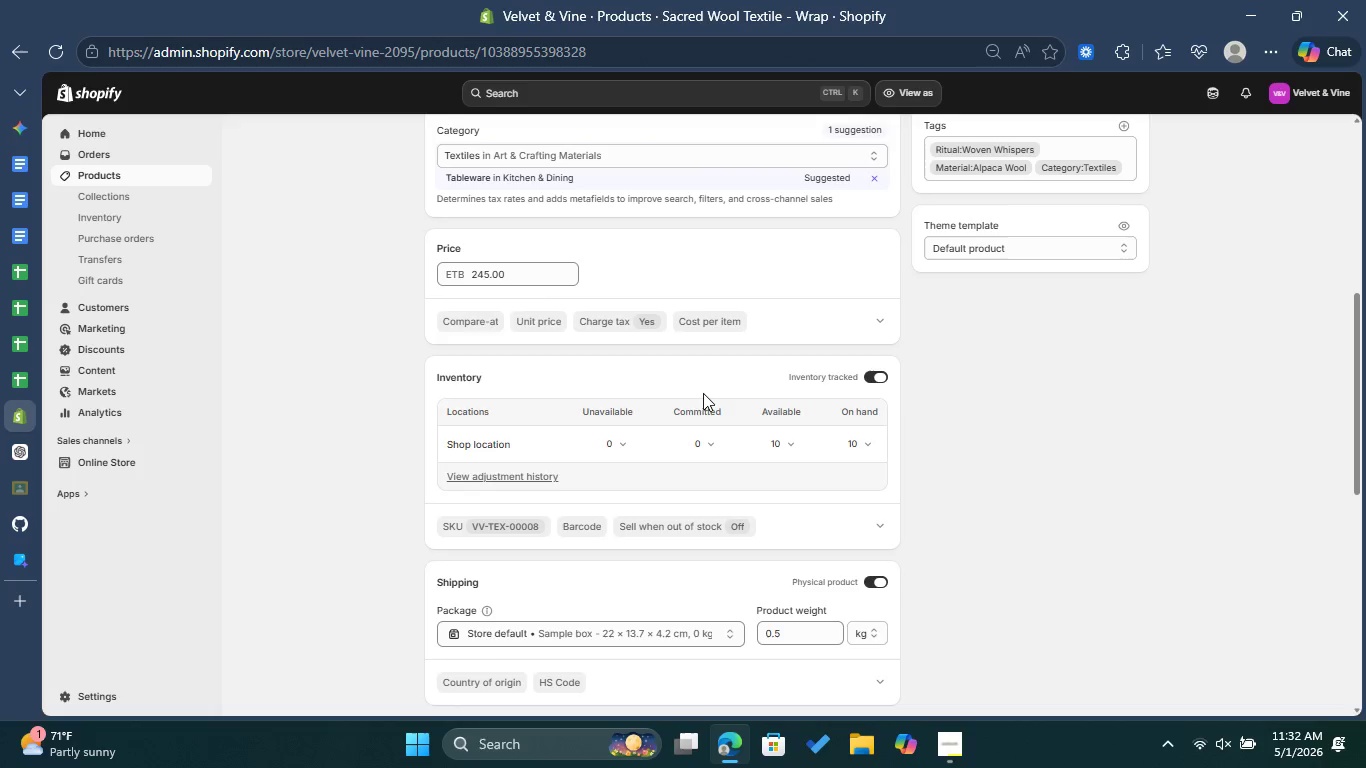 
left_click_drag(start_coordinate=[507, 671], to_coordinate=[640, 672])
 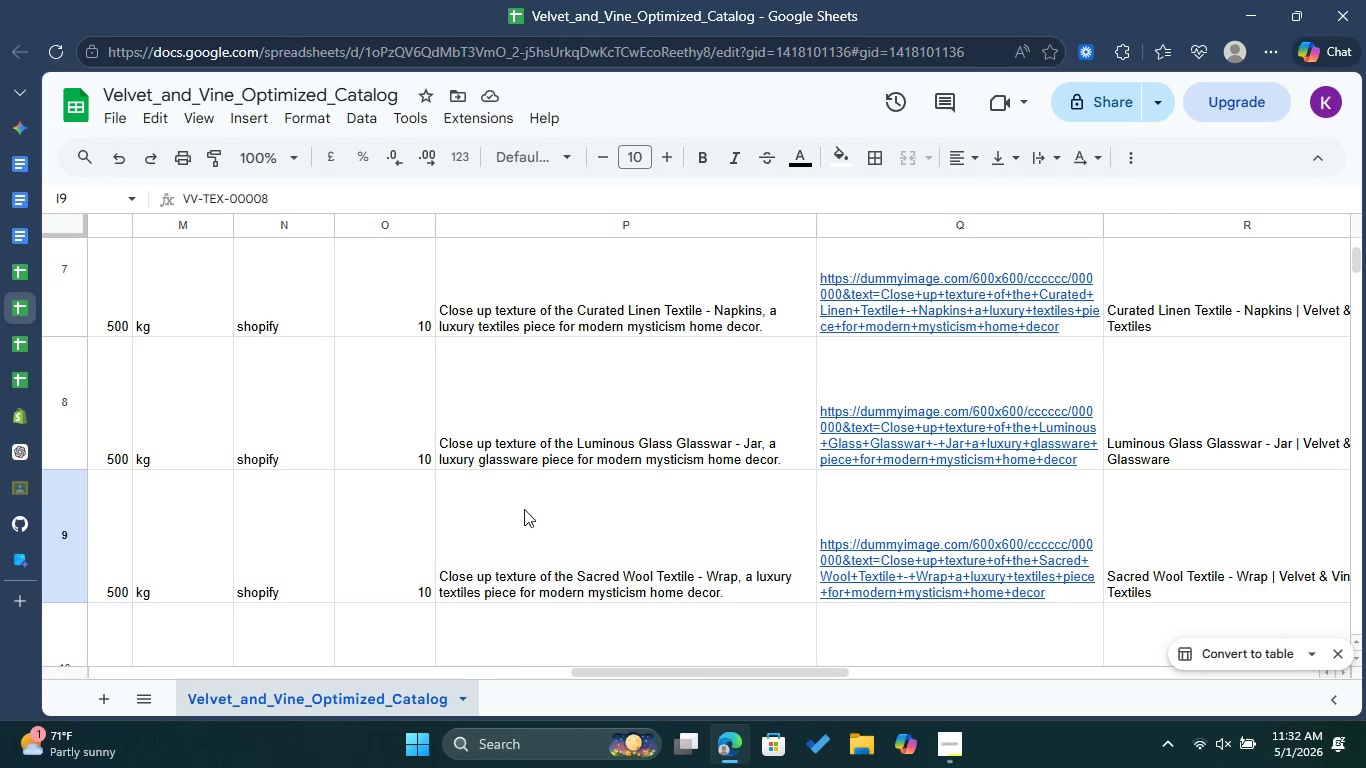 
left_click([523, 509])
 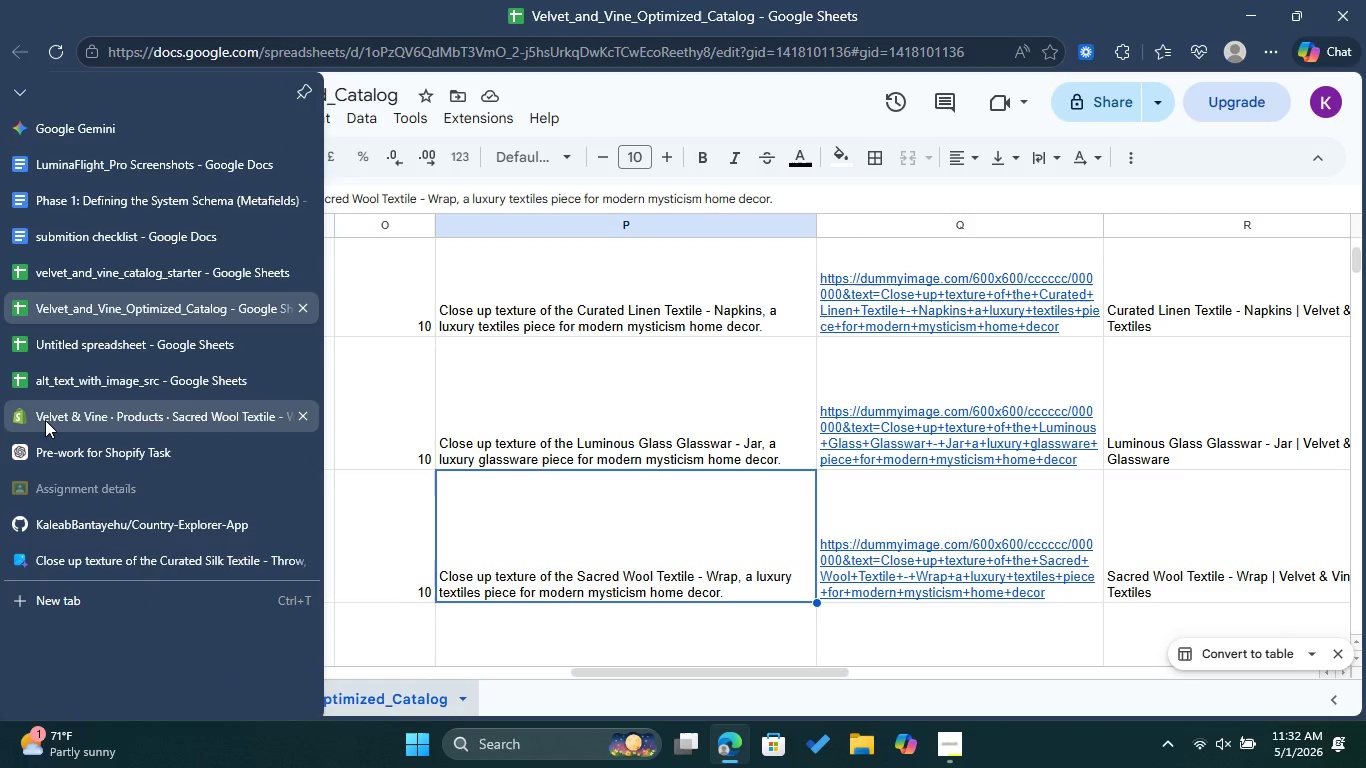 
left_click([45, 420])
 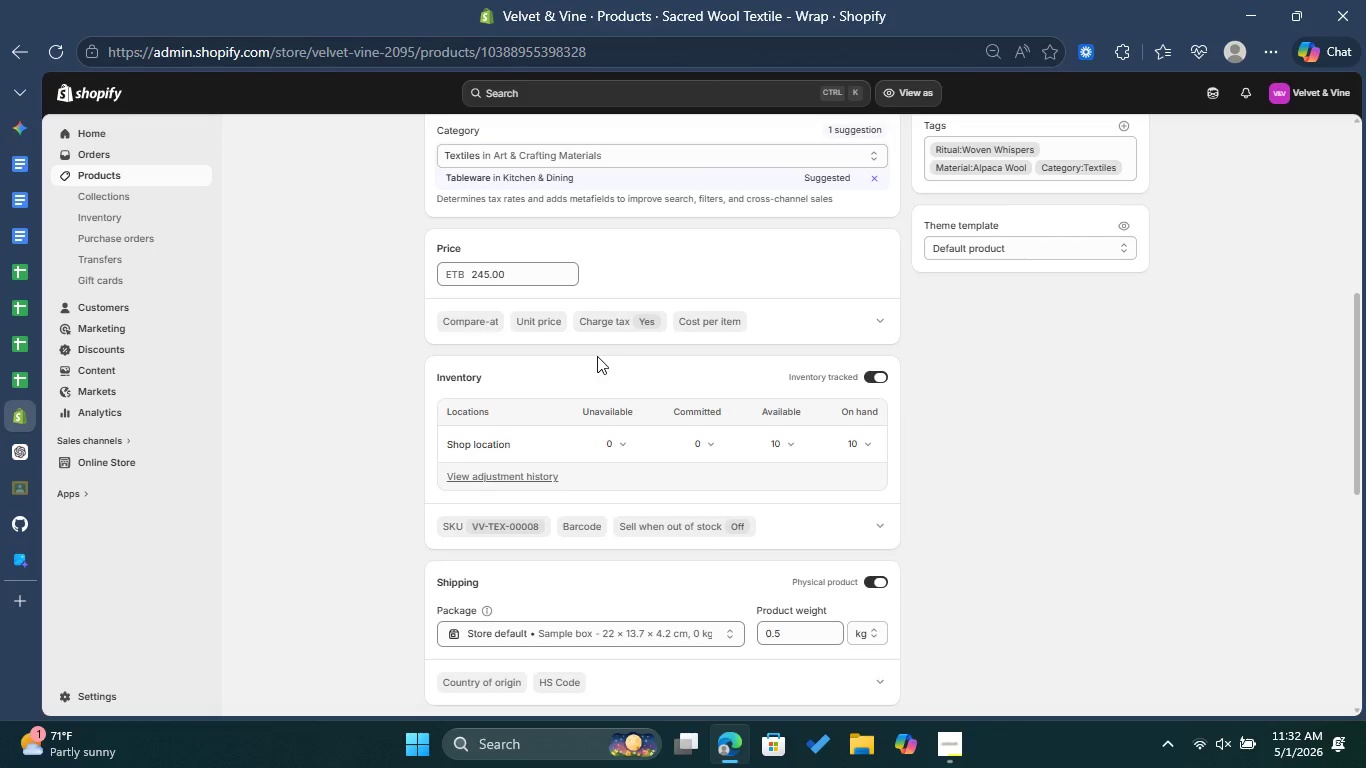 
left_click([565, 348])
 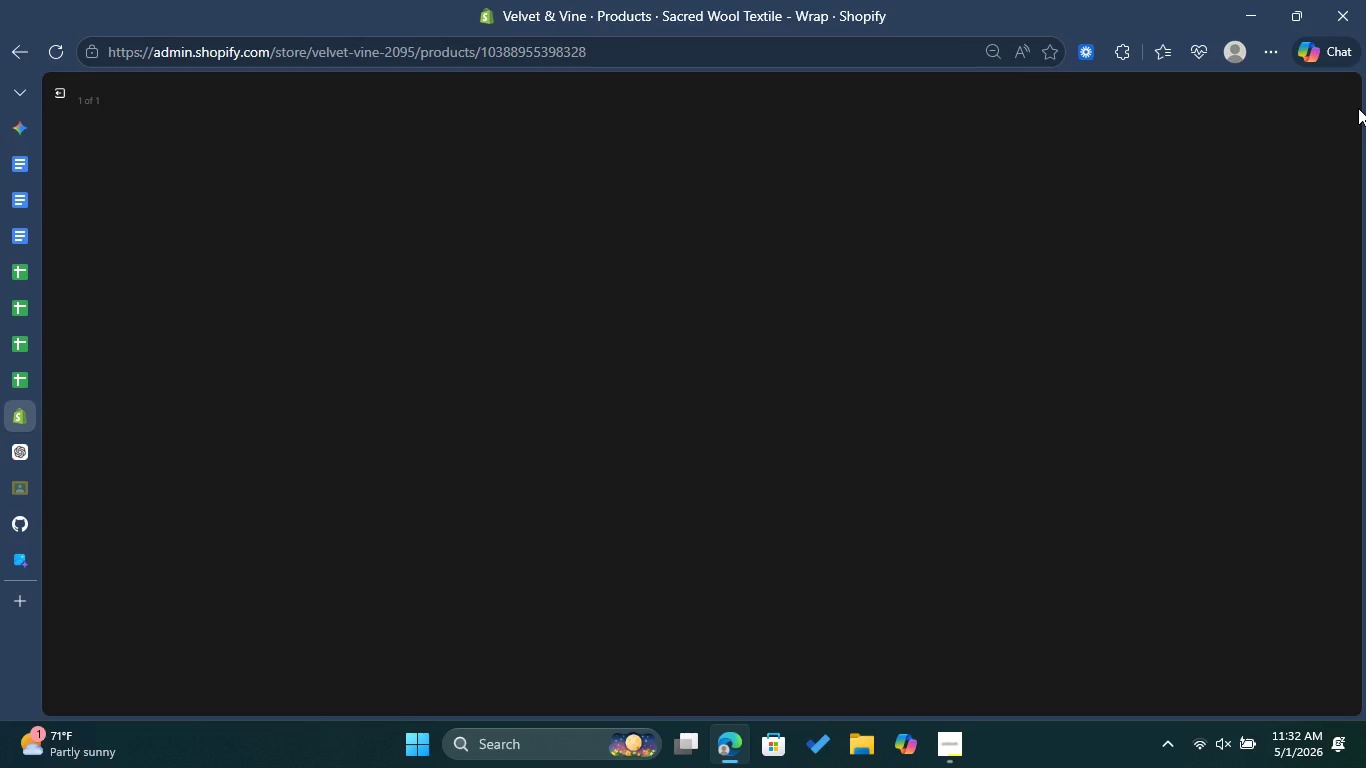 
scroll: coordinate [596, 355], scroll_direction: up, amount: 3.0
 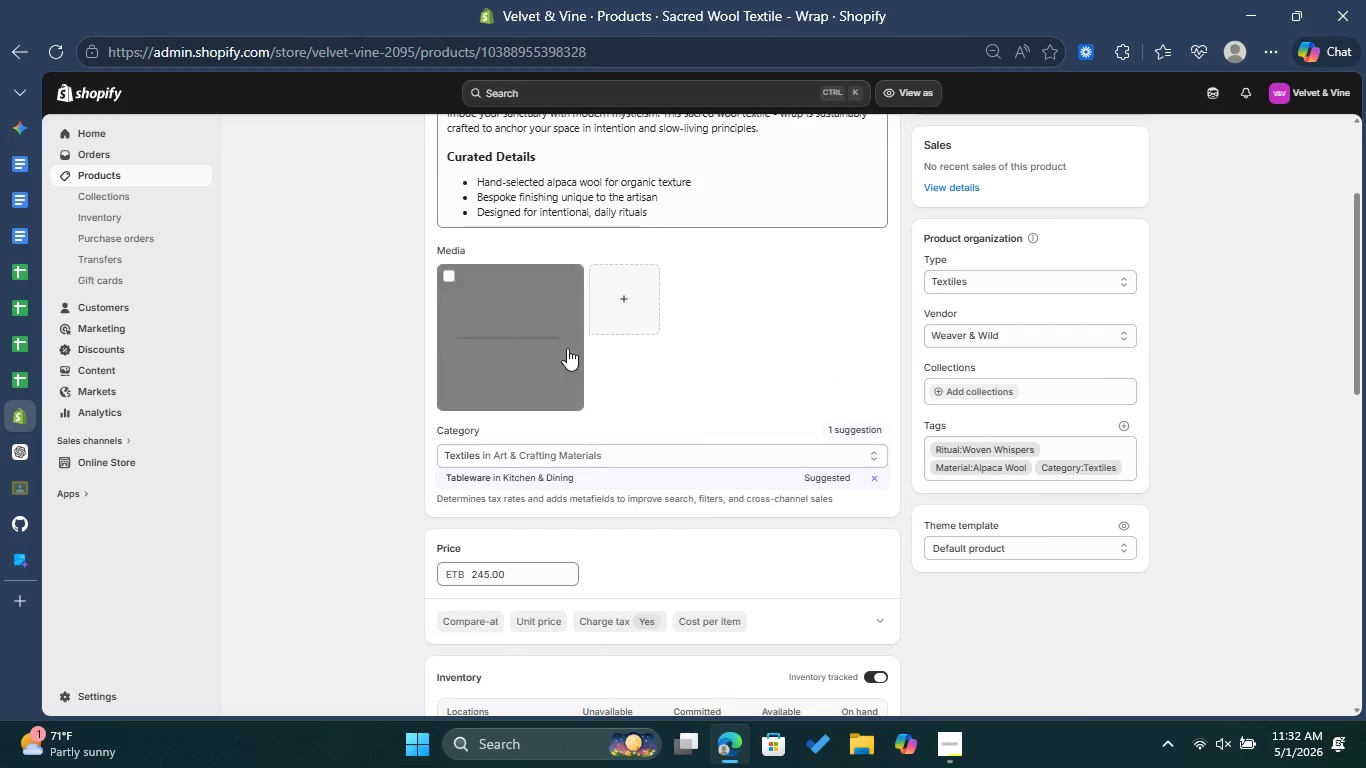 
wait(12.47)
 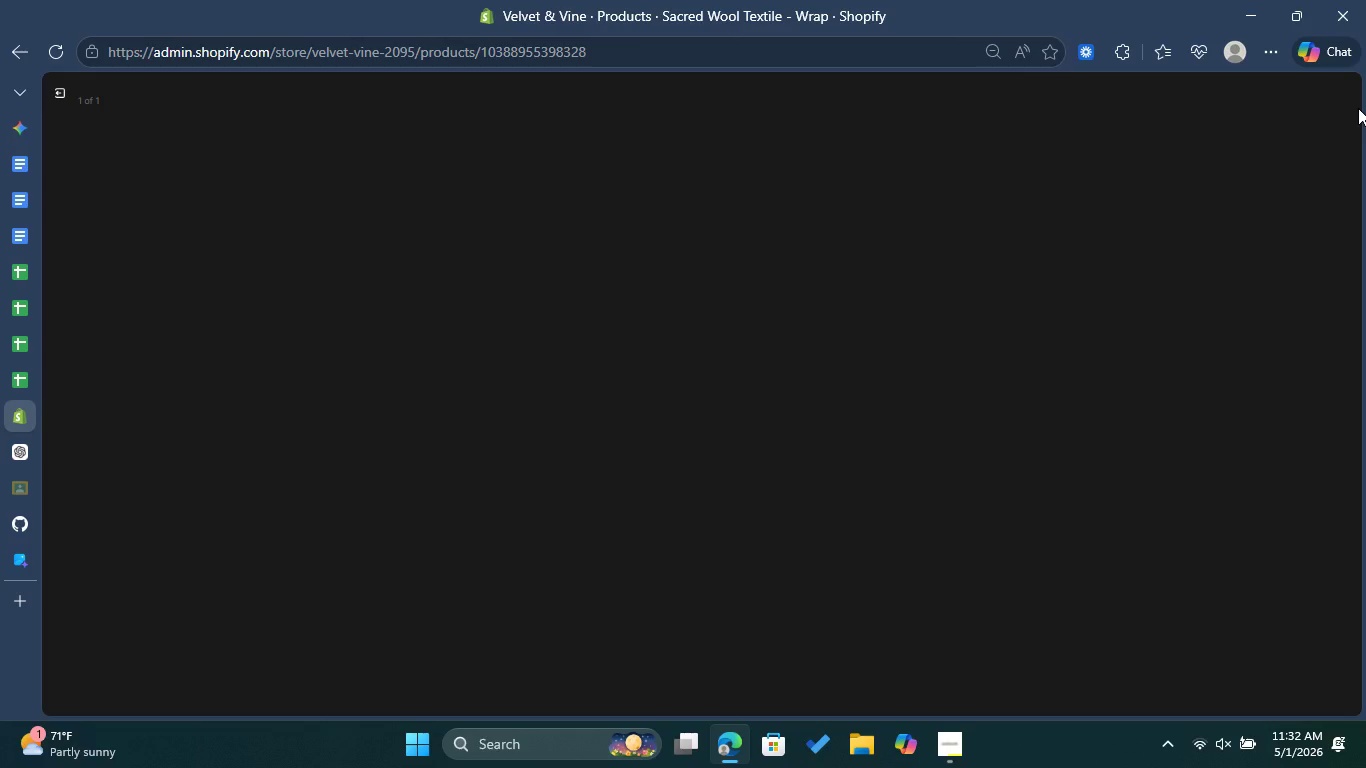 
left_click([68, 90])
 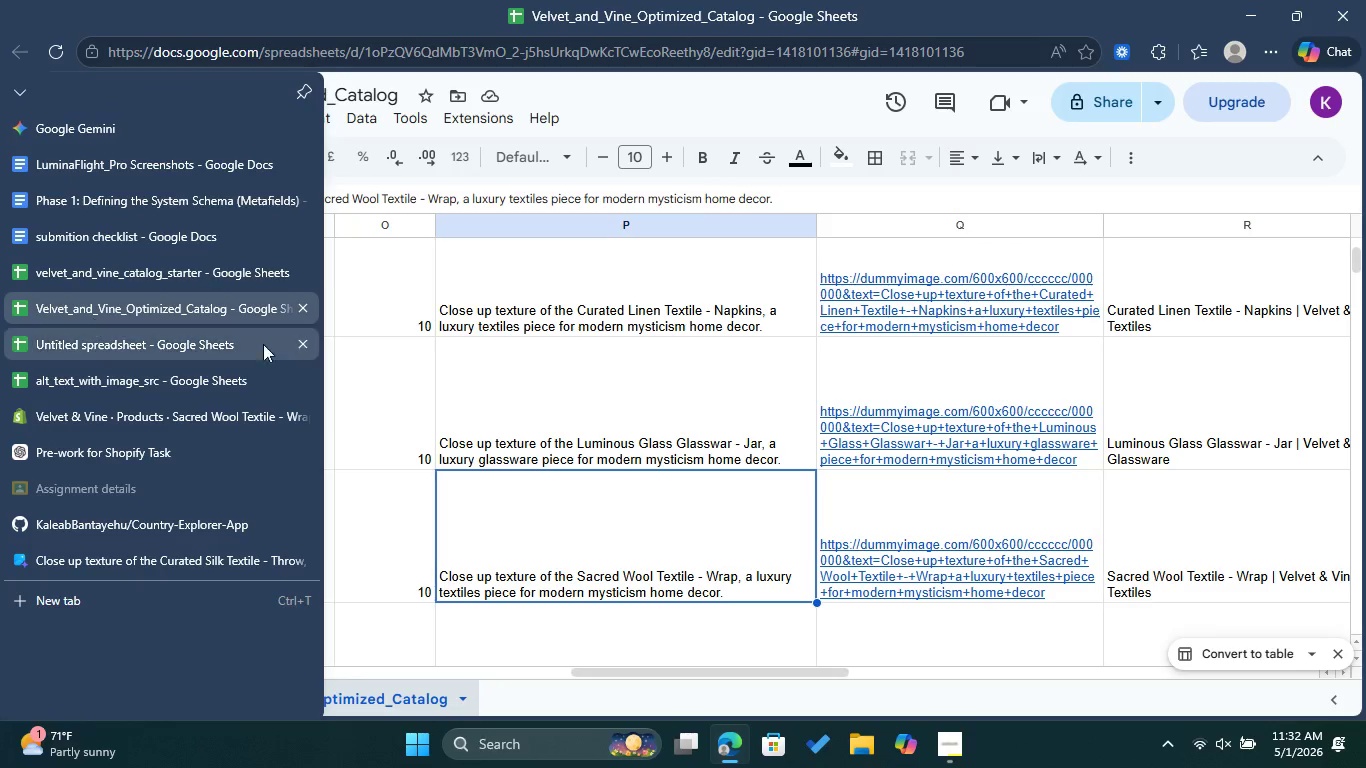 
double_click([736, 519])
 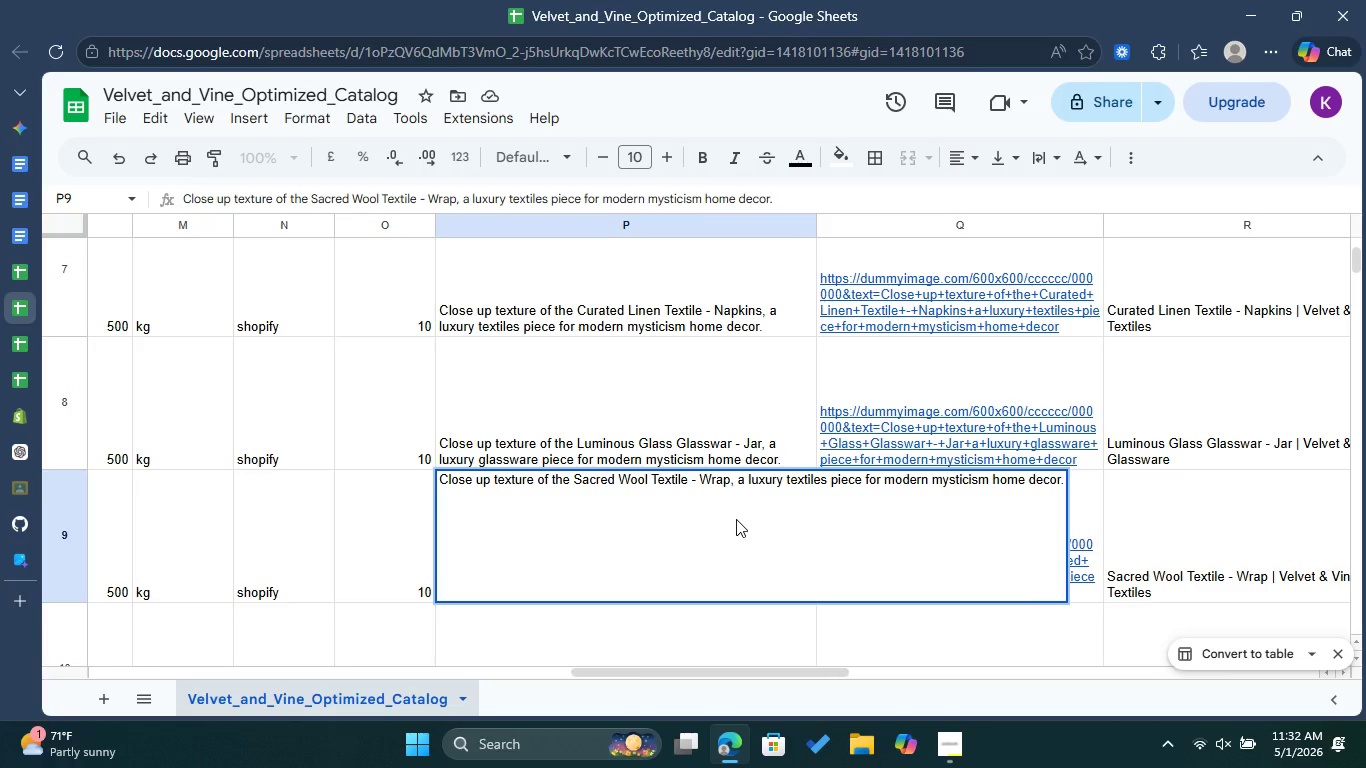 
key(Control+A)
 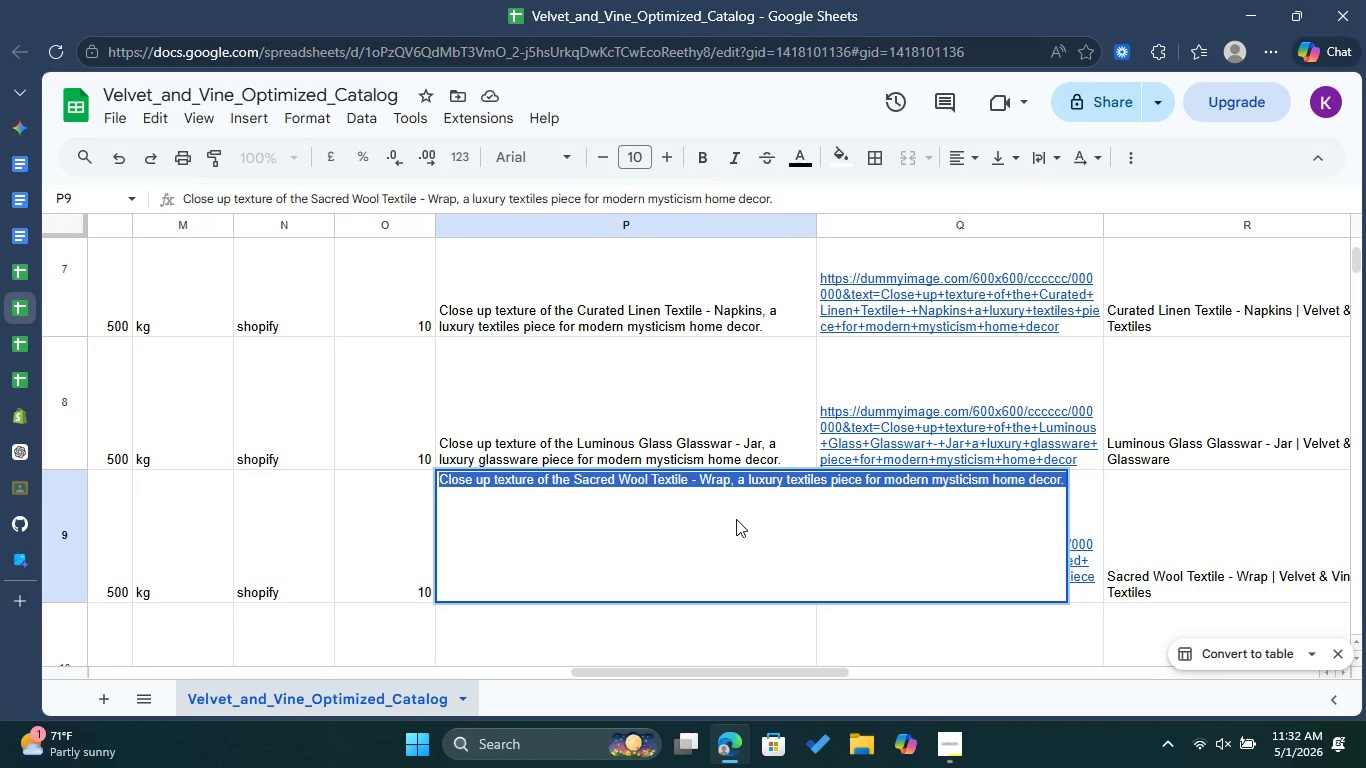 
key(Control+C)
 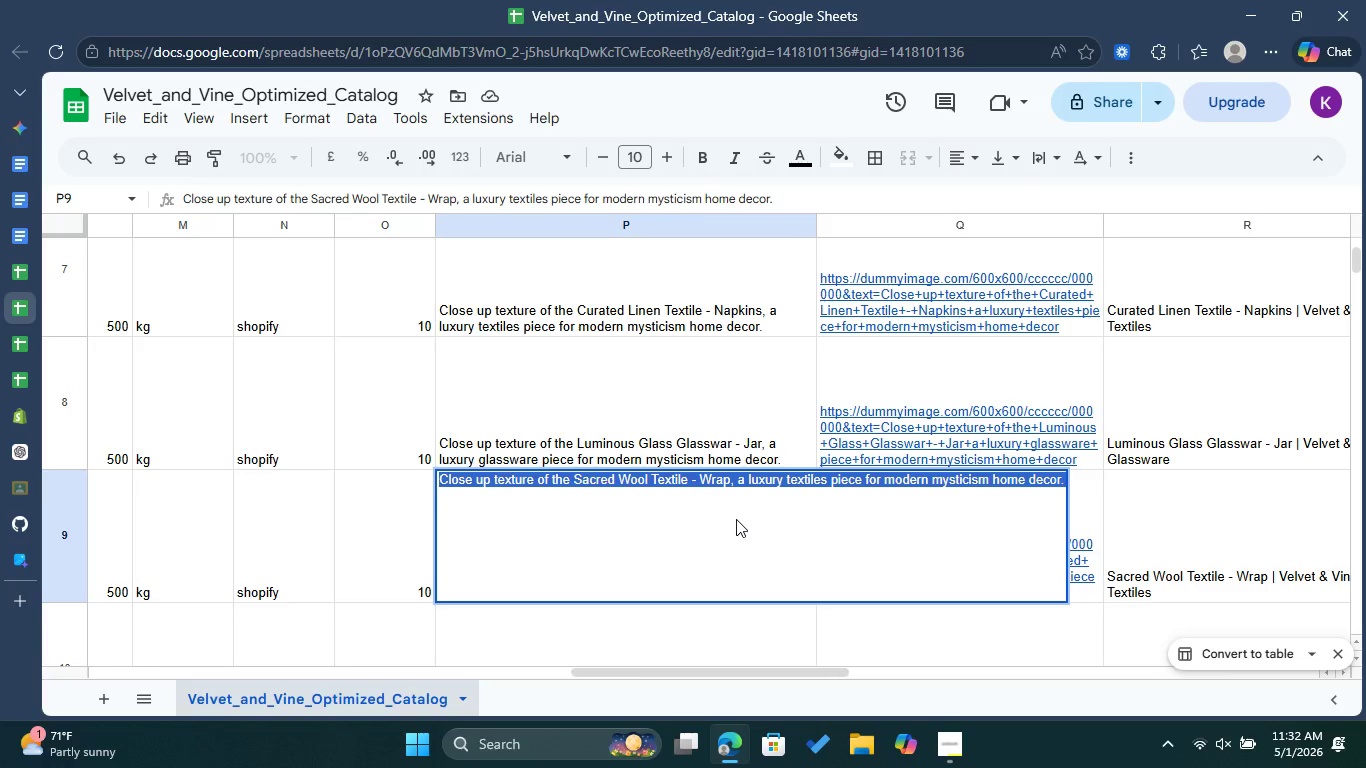 
key(Control+C)
 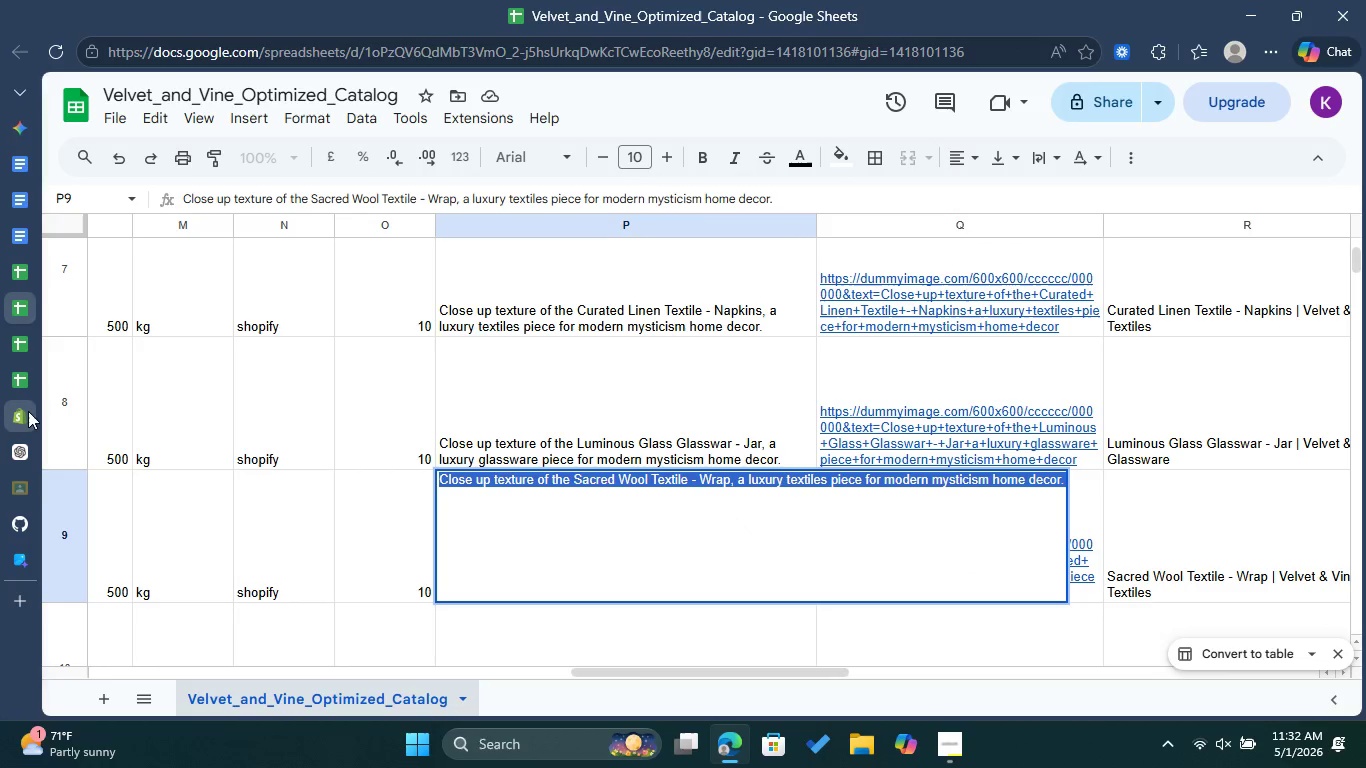 
left_click([23, 411])
 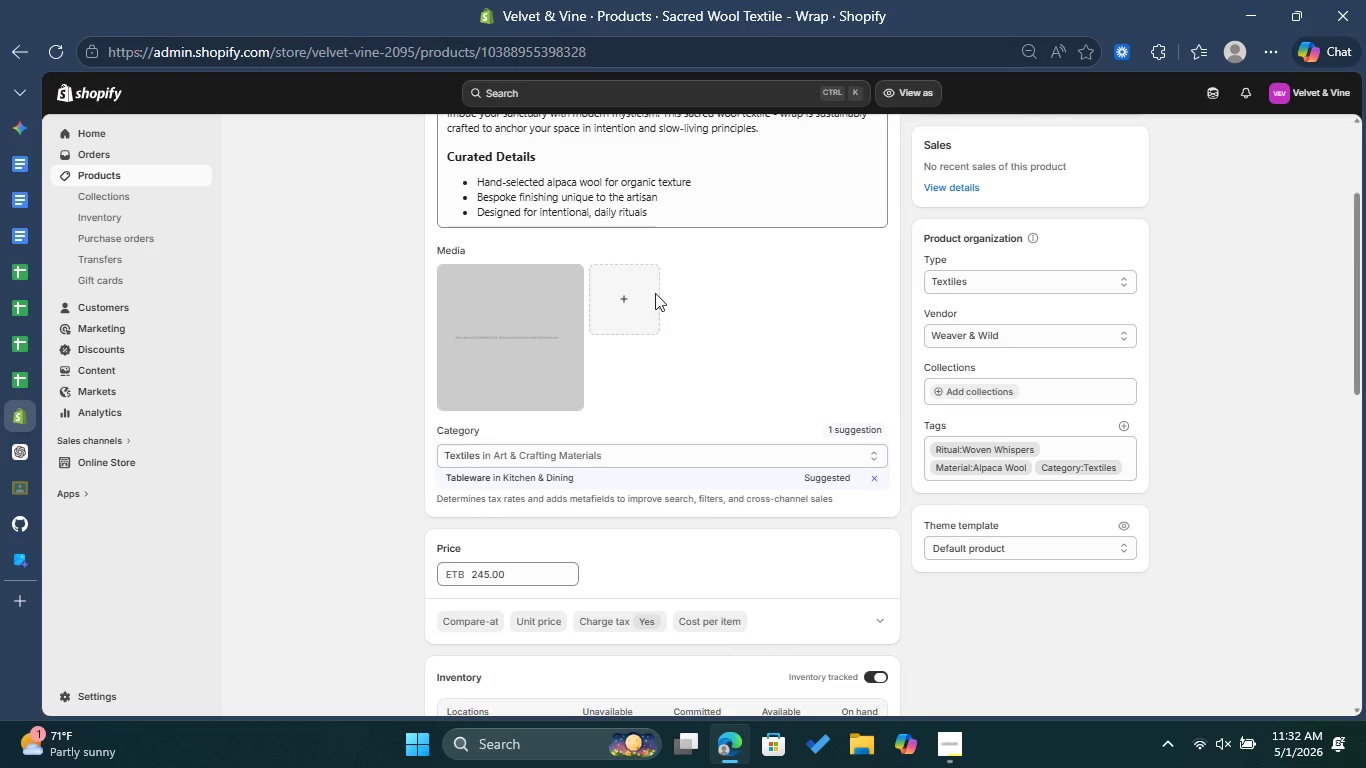 
left_click([640, 301])
 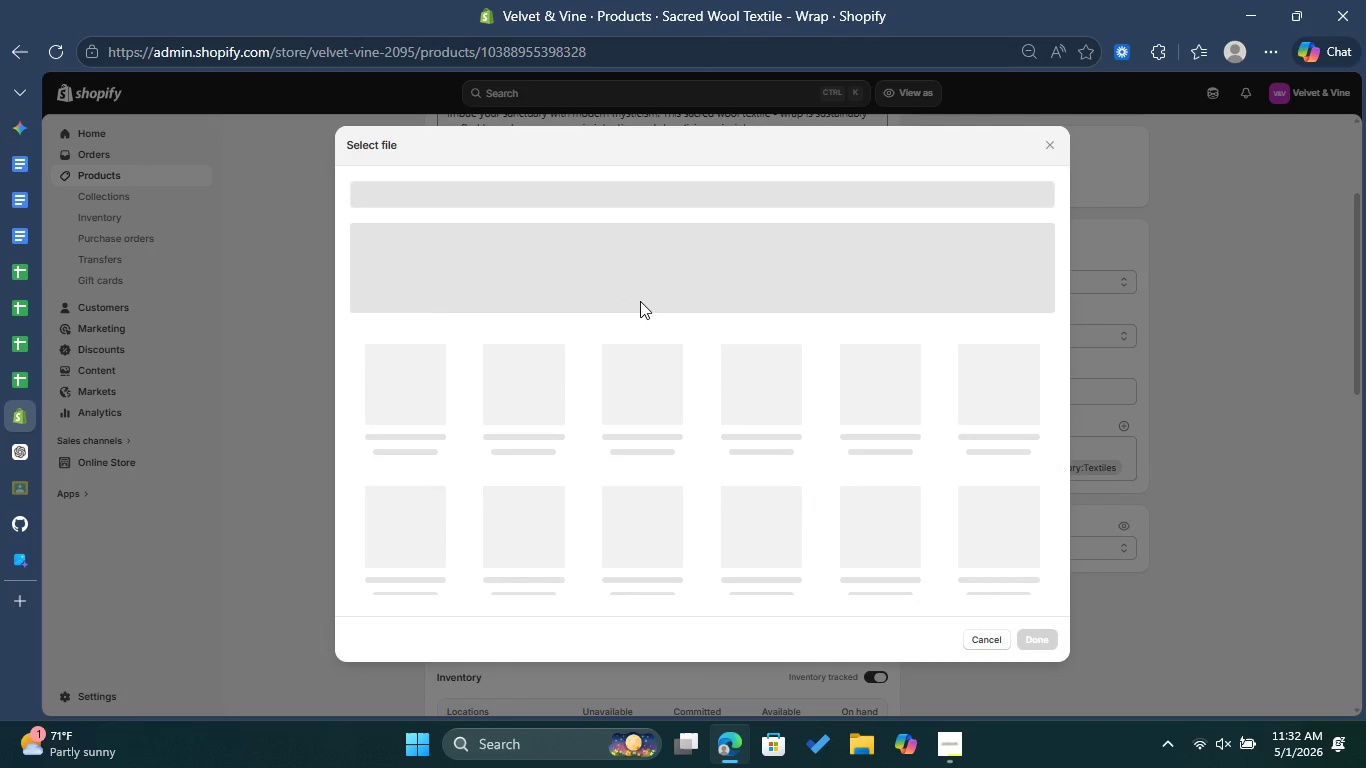 
wait(8.77)
 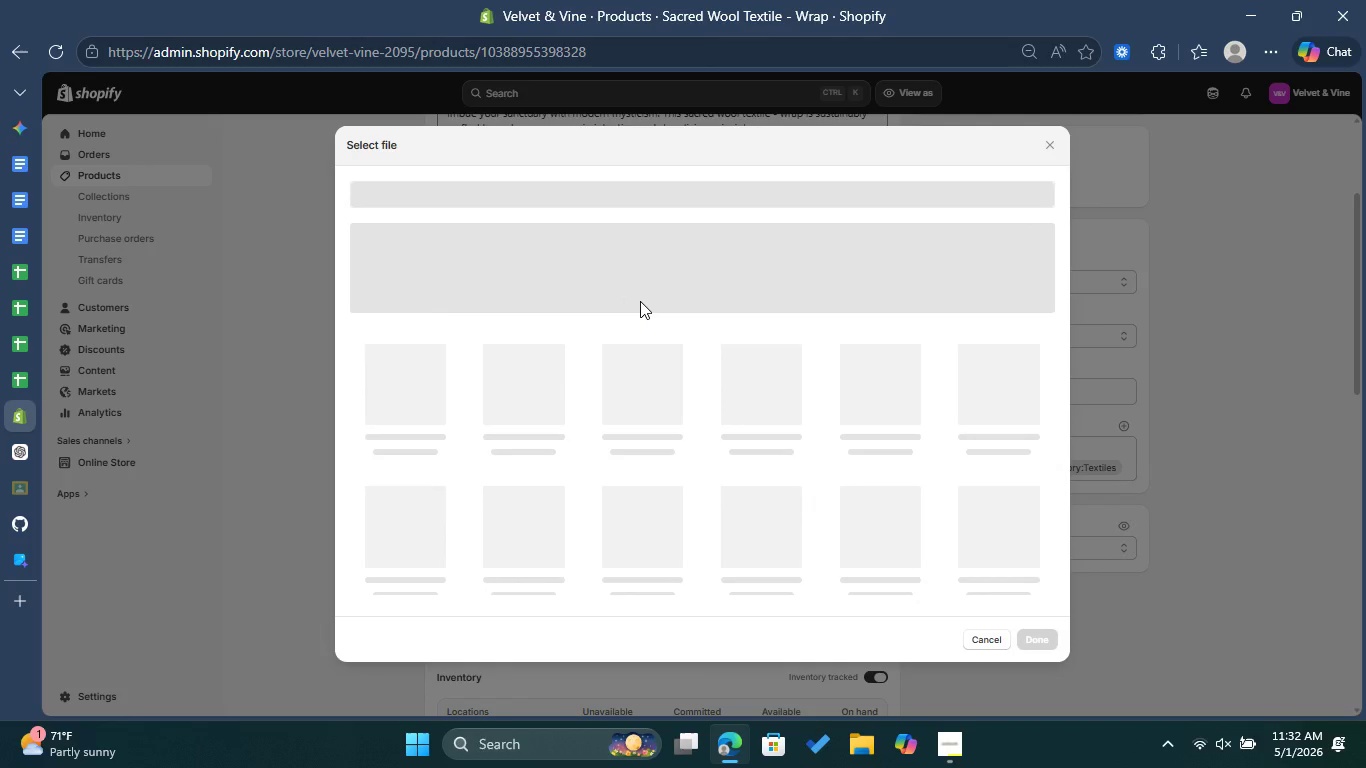 
left_click([736, 281])
 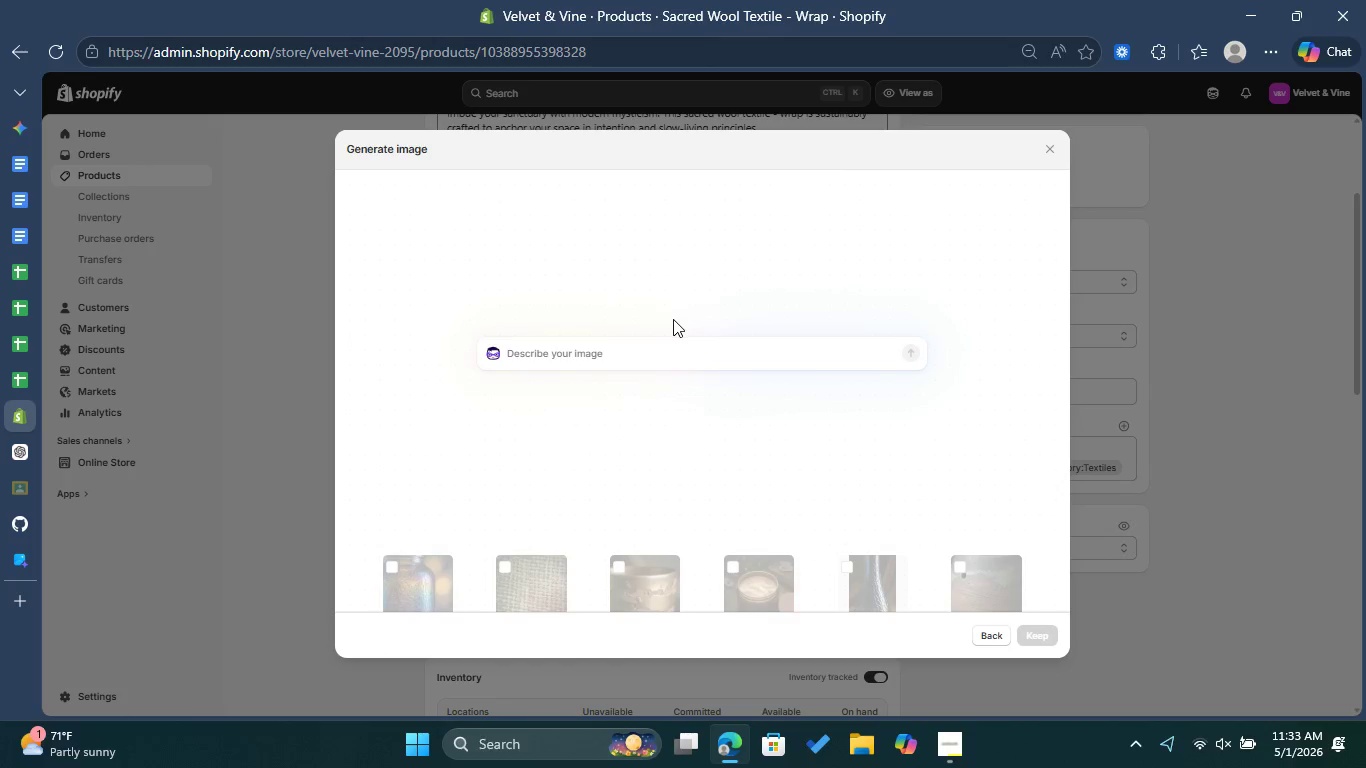 
key(Control+V)
 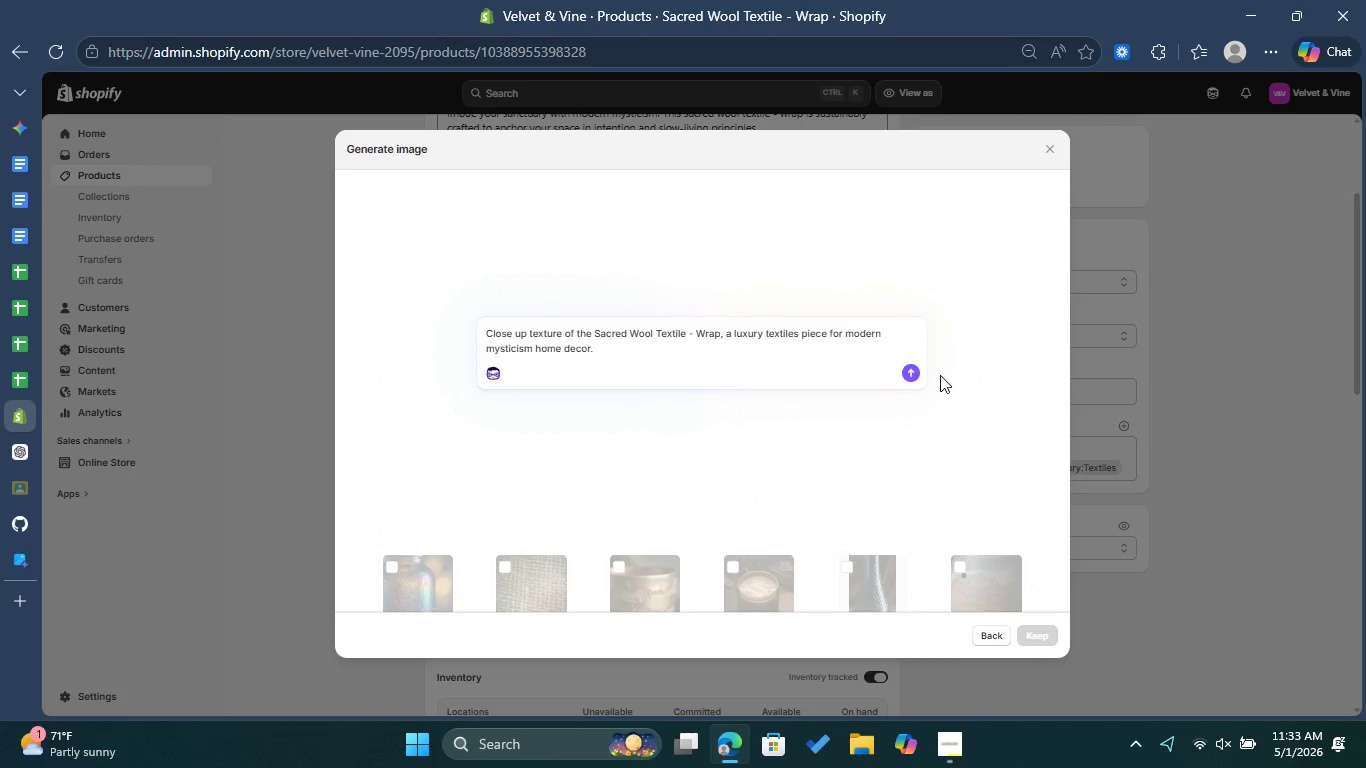 
left_click([906, 371])
 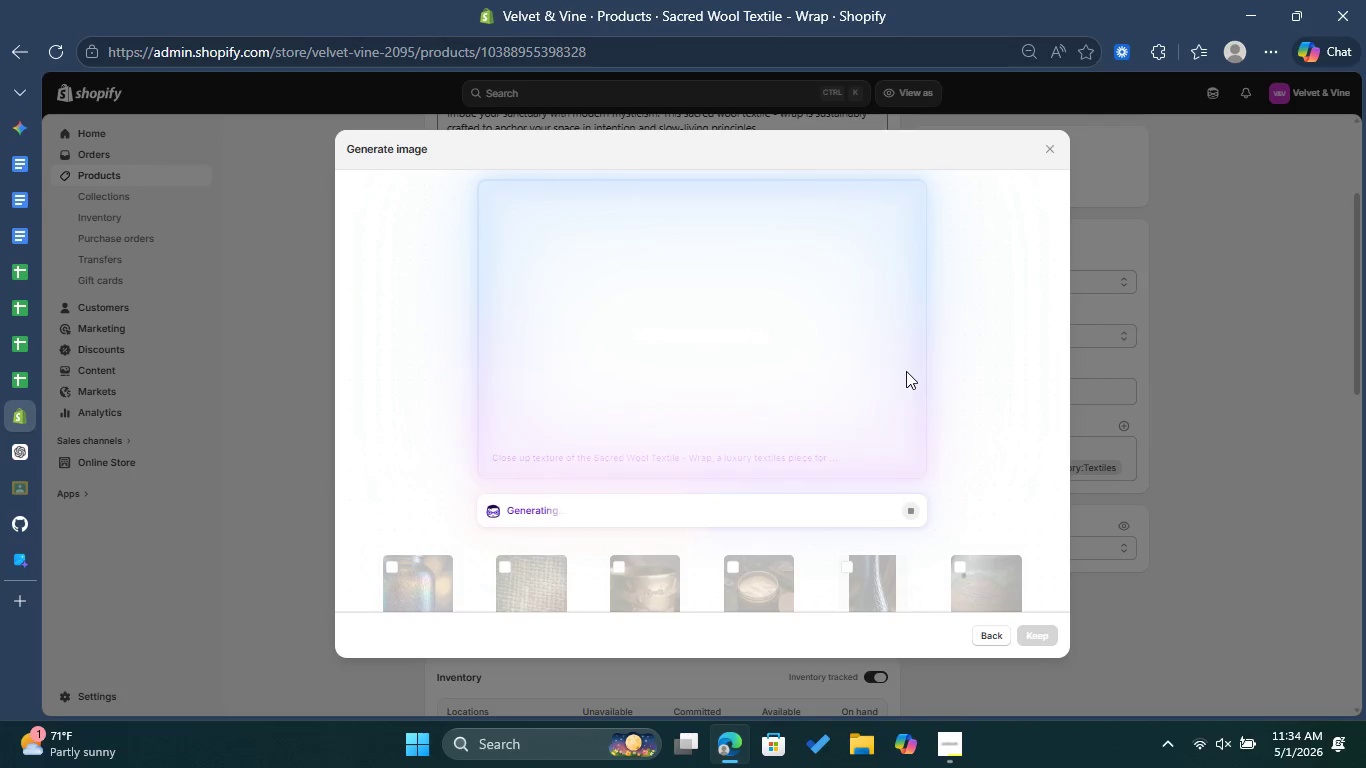 
wait(102.22)
 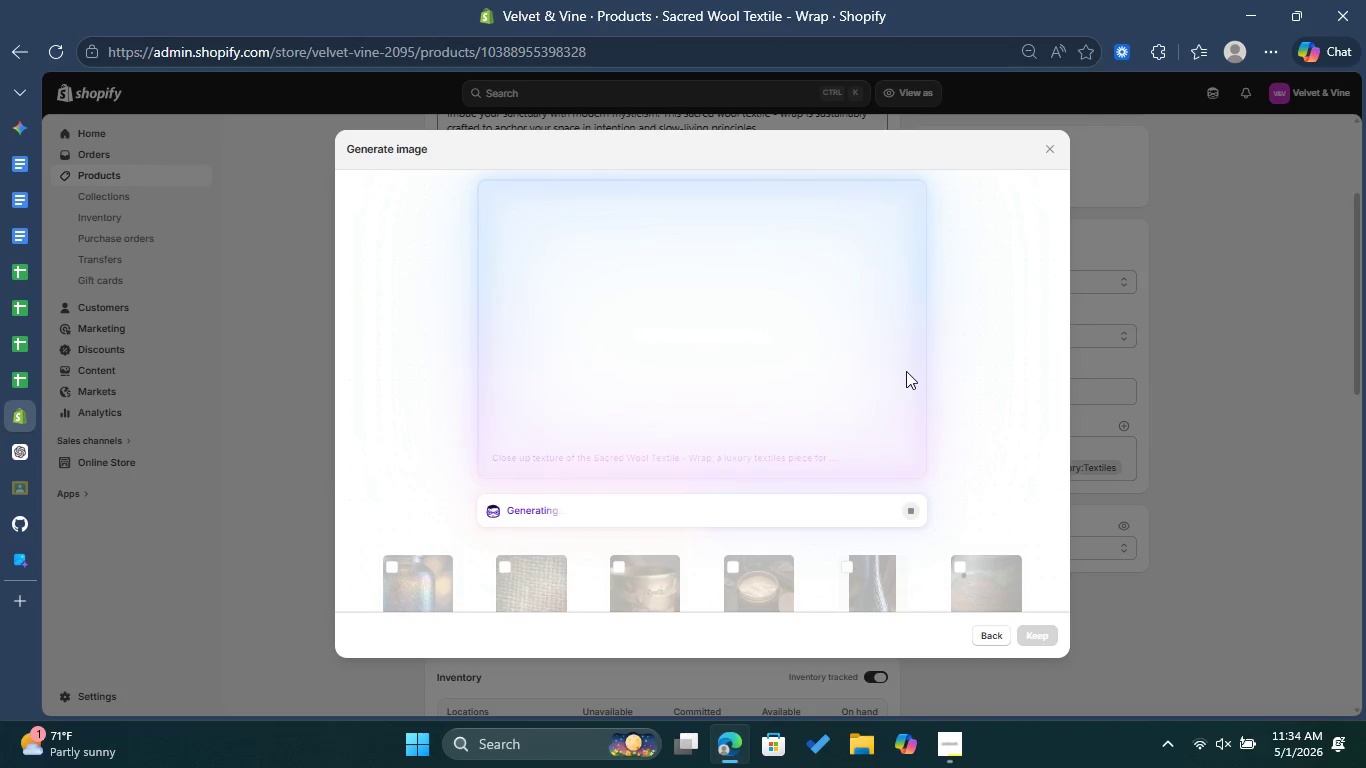 
scroll: coordinate [775, 426], scroll_direction: up, amount: 1.0
 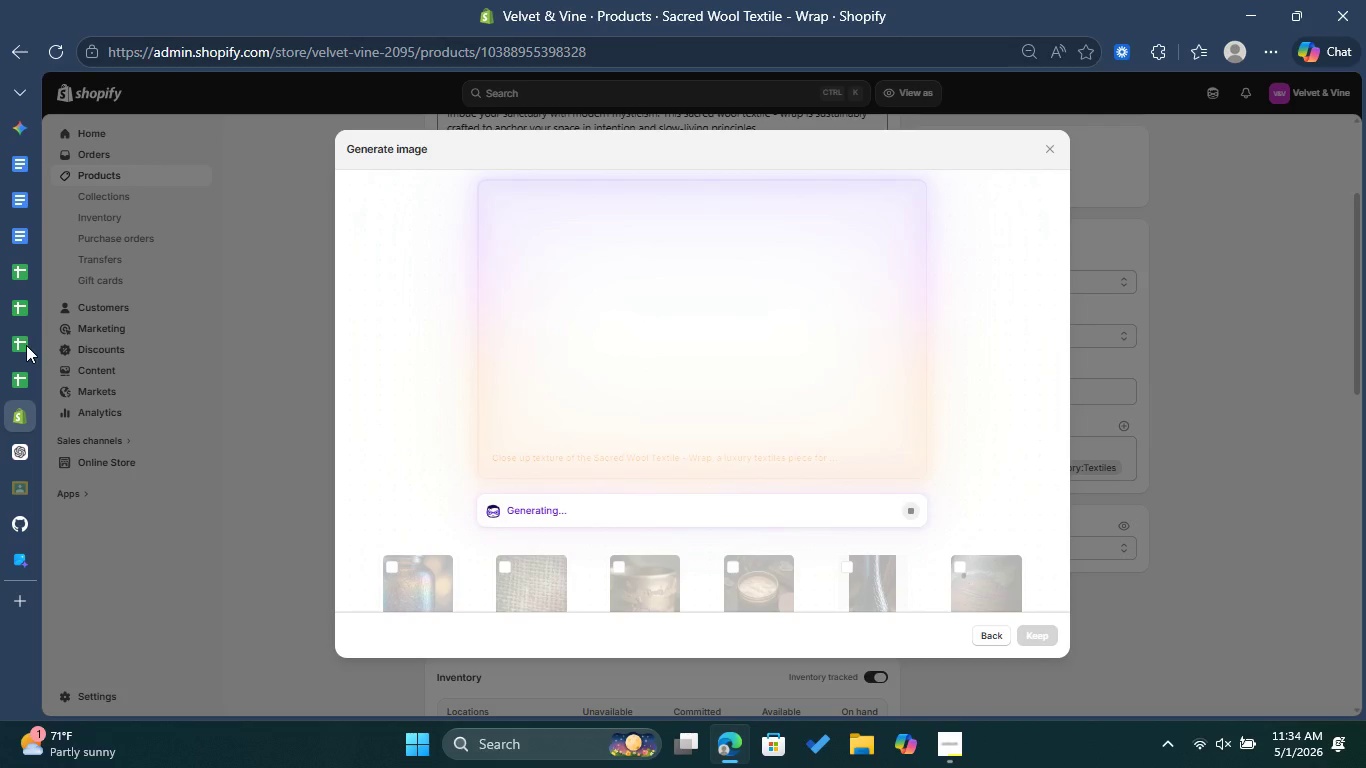 
left_click([11, 306])
 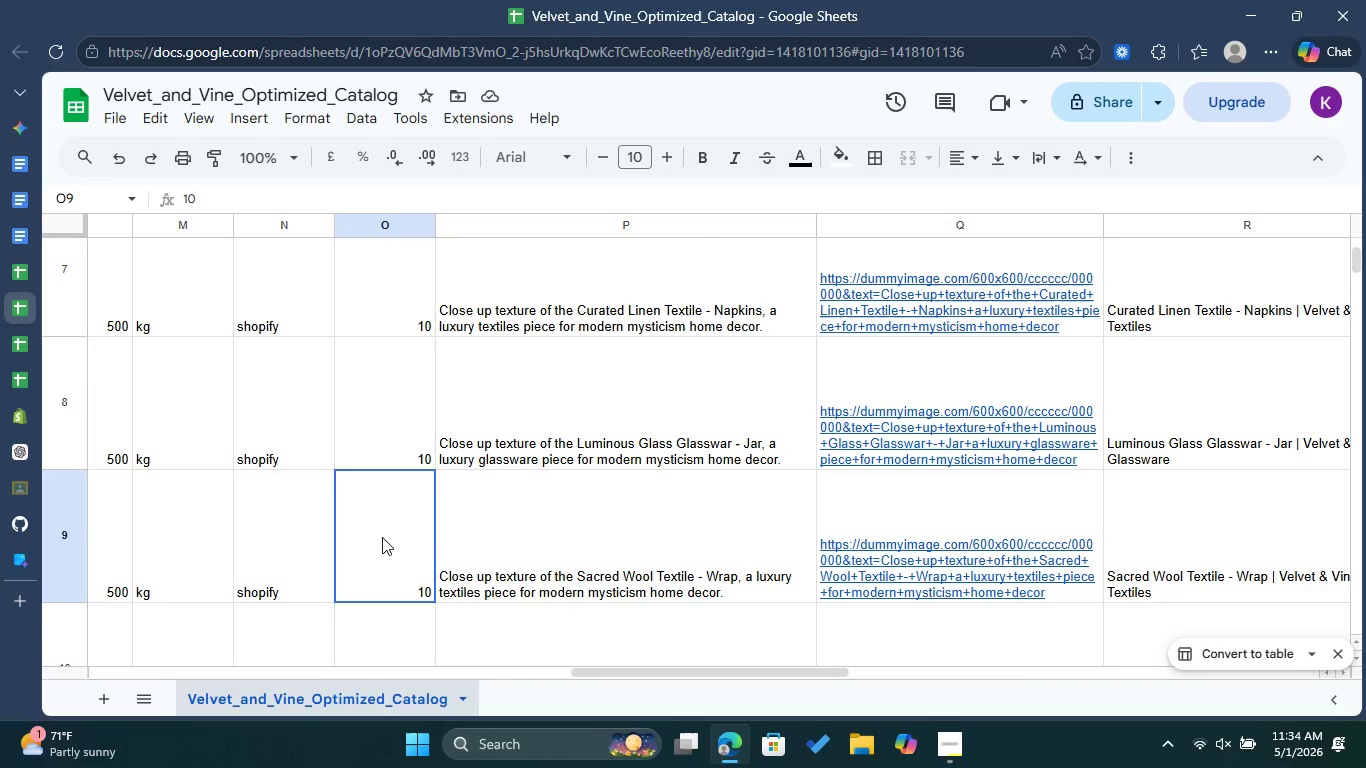 
double_click([582, 534])
 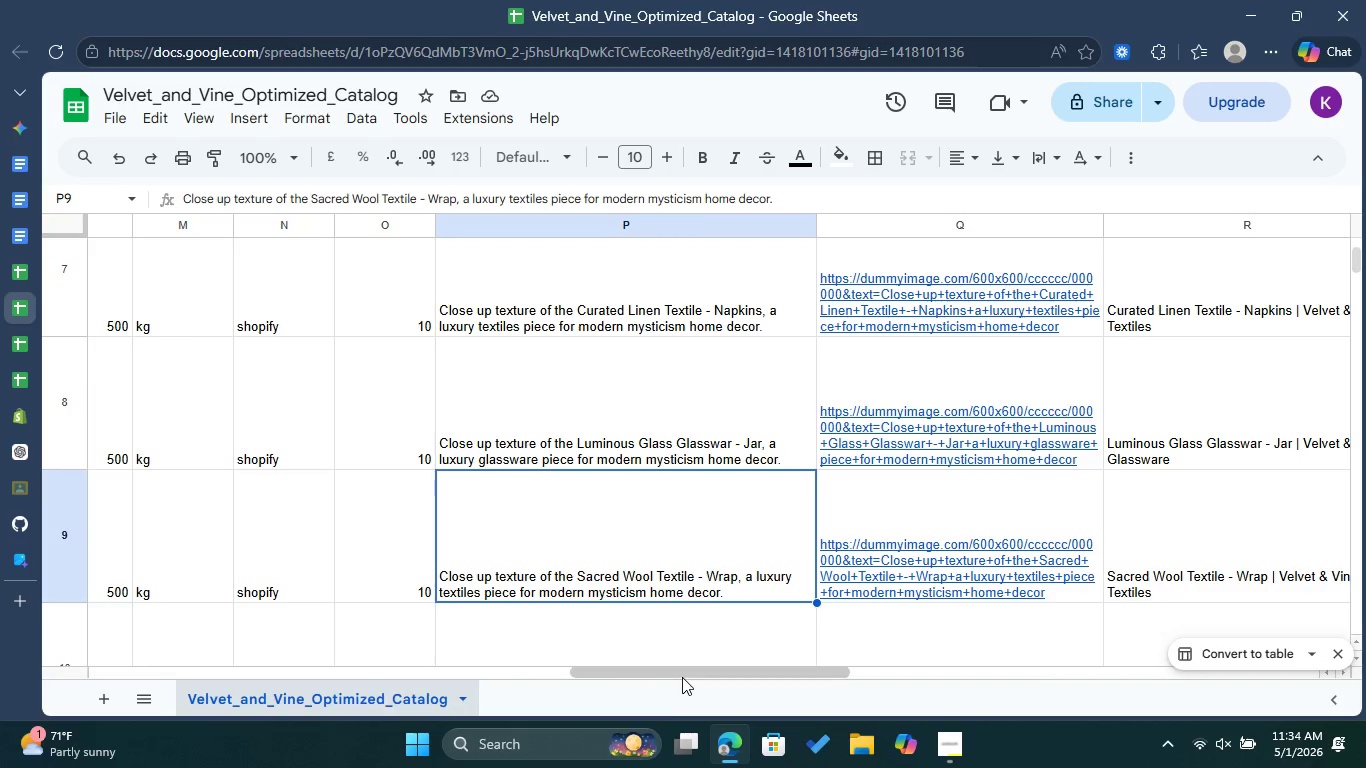 
left_click_drag(start_coordinate=[684, 675], to_coordinate=[846, 677])
 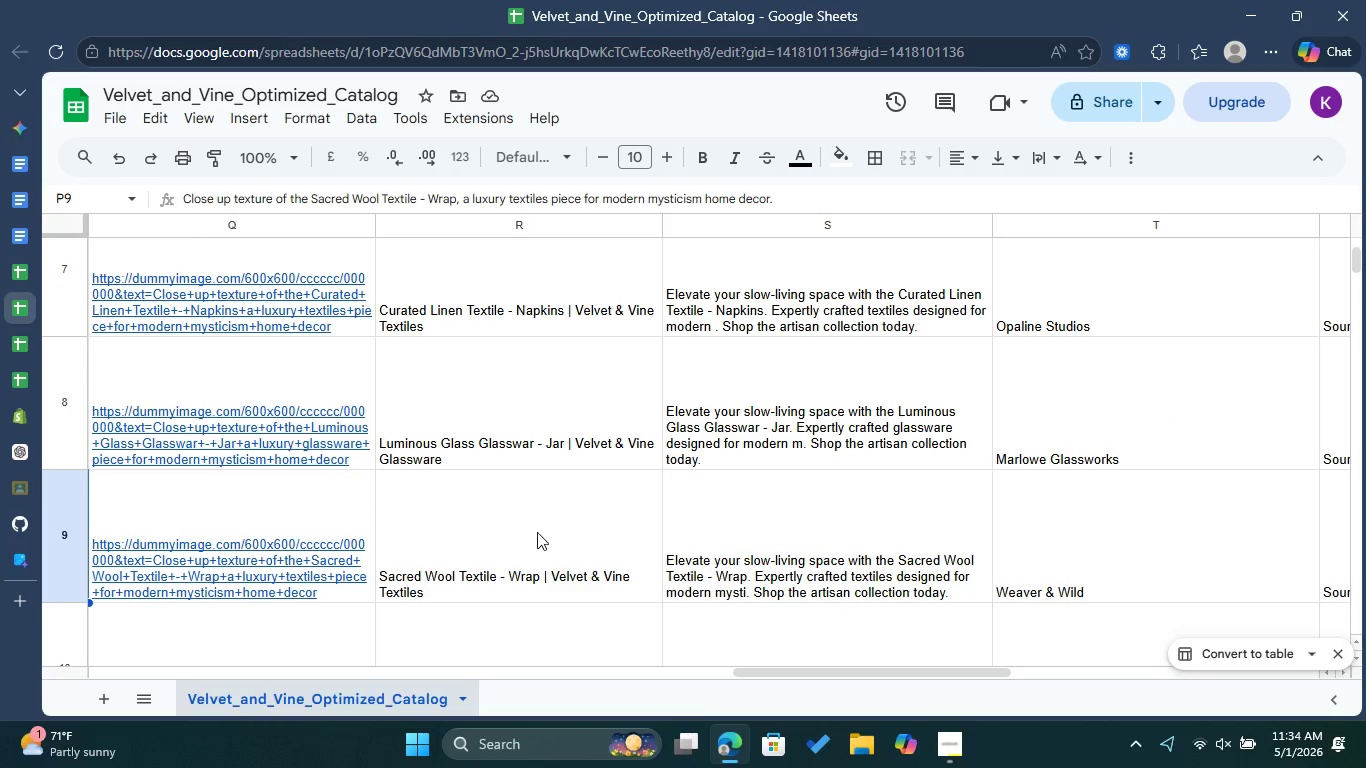 
left_click([526, 526])
 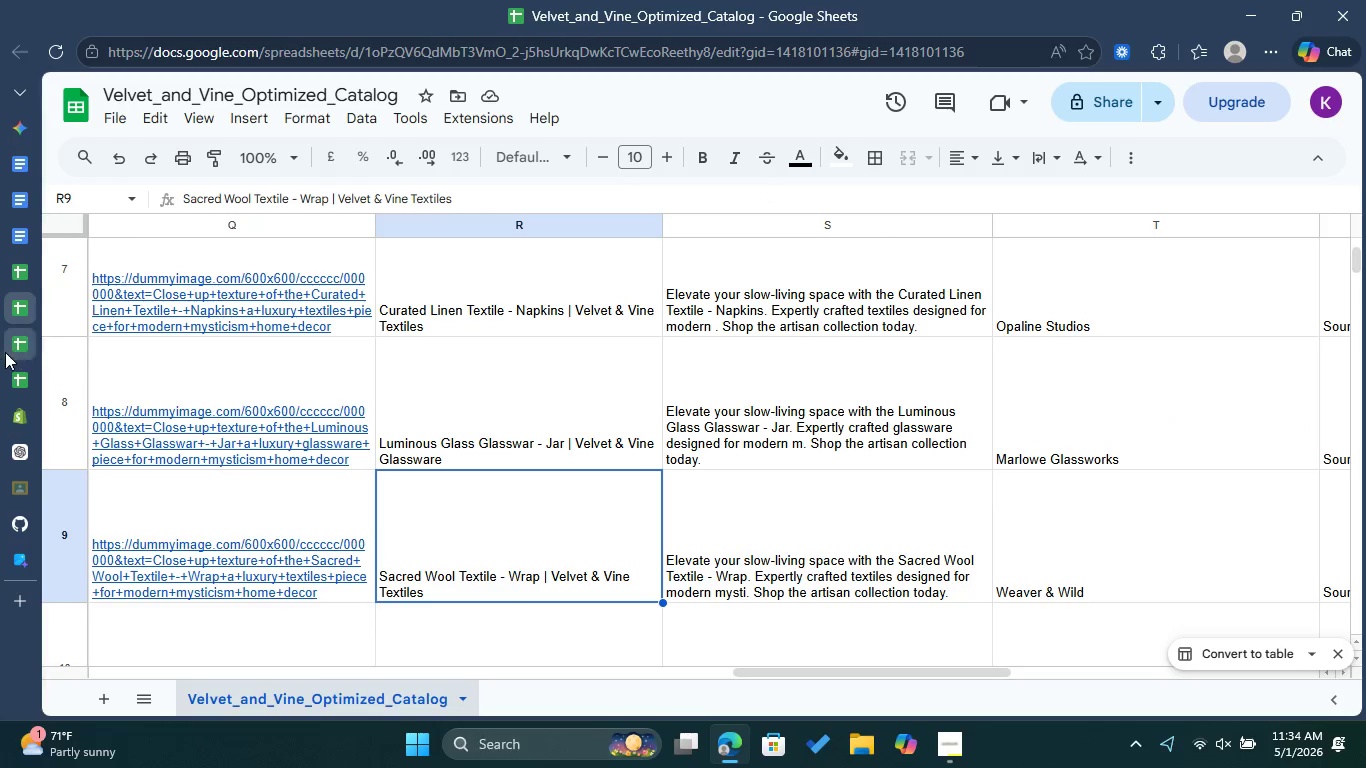 
left_click([25, 420])
 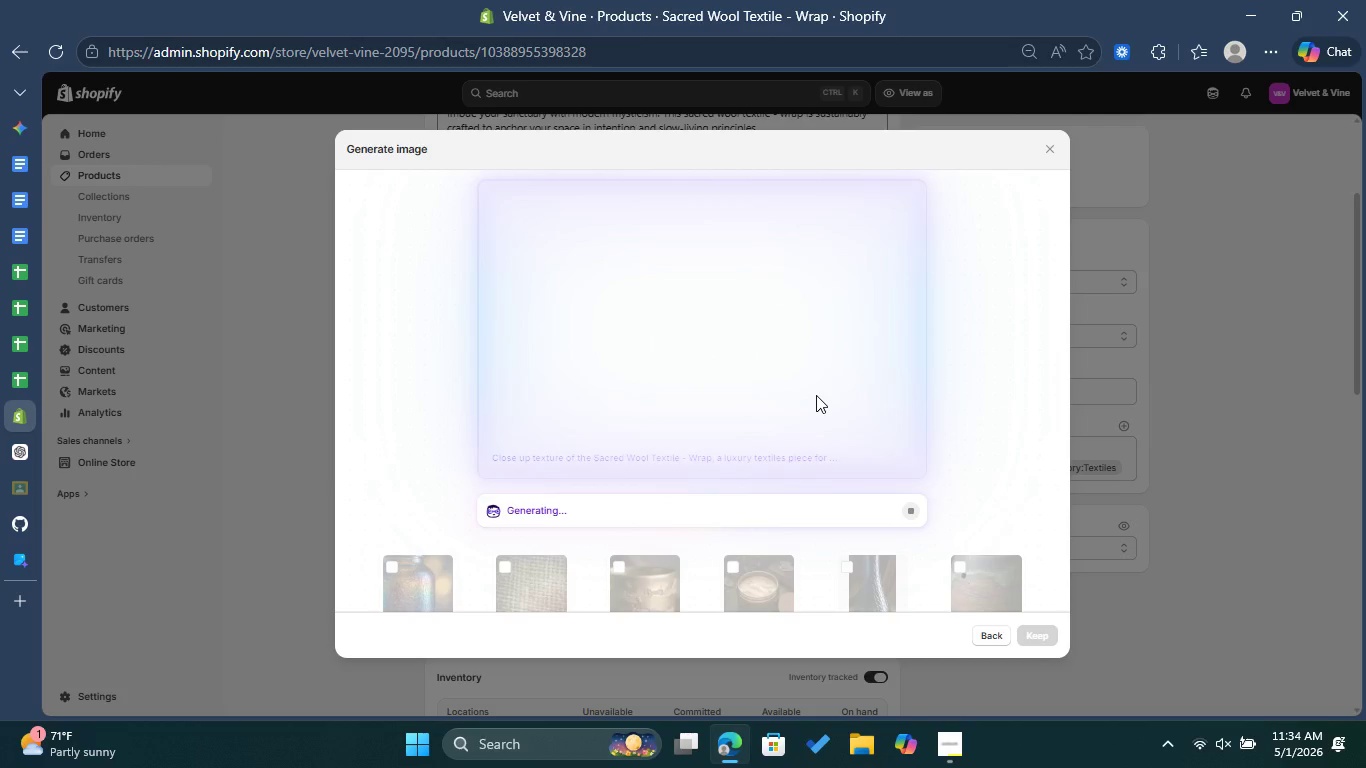 
wait(10.3)
 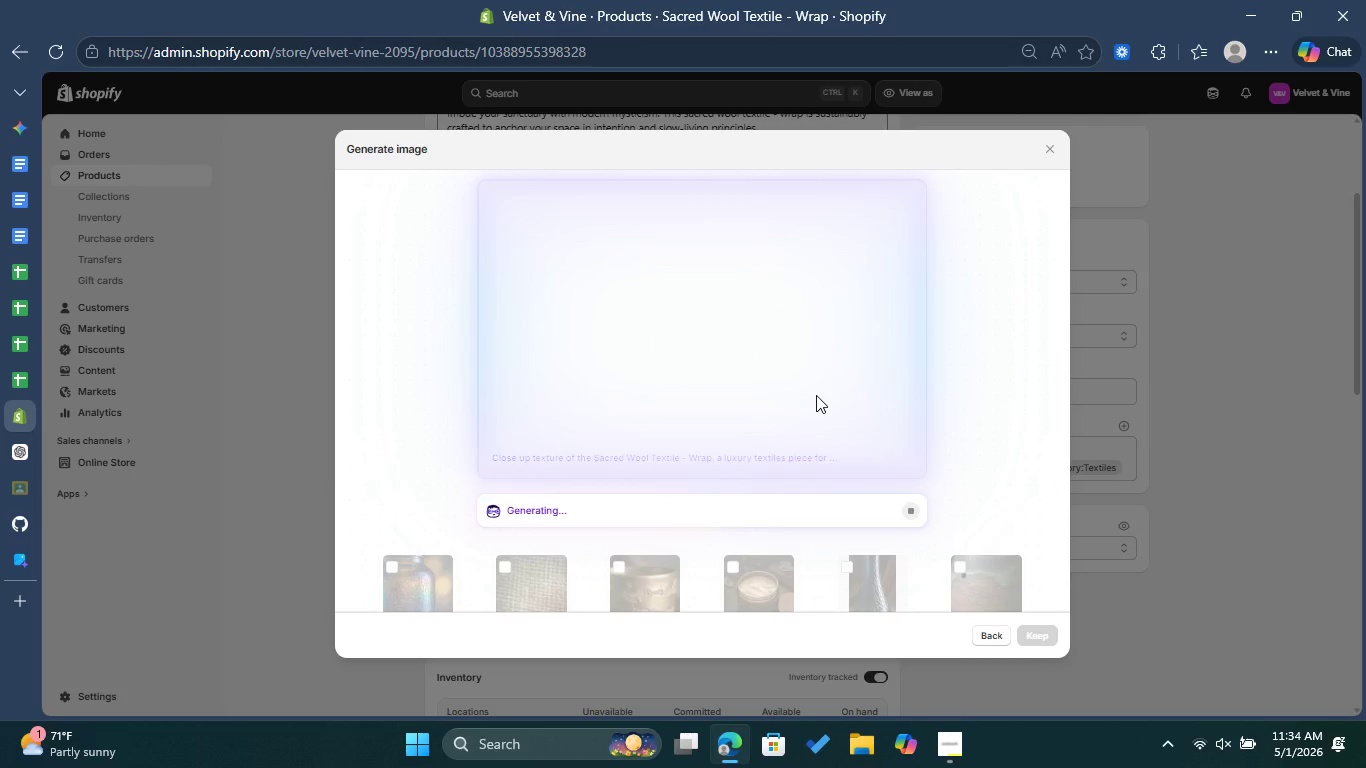 
scroll: coordinate [817, 394], scroll_direction: none, amount: 0.0
 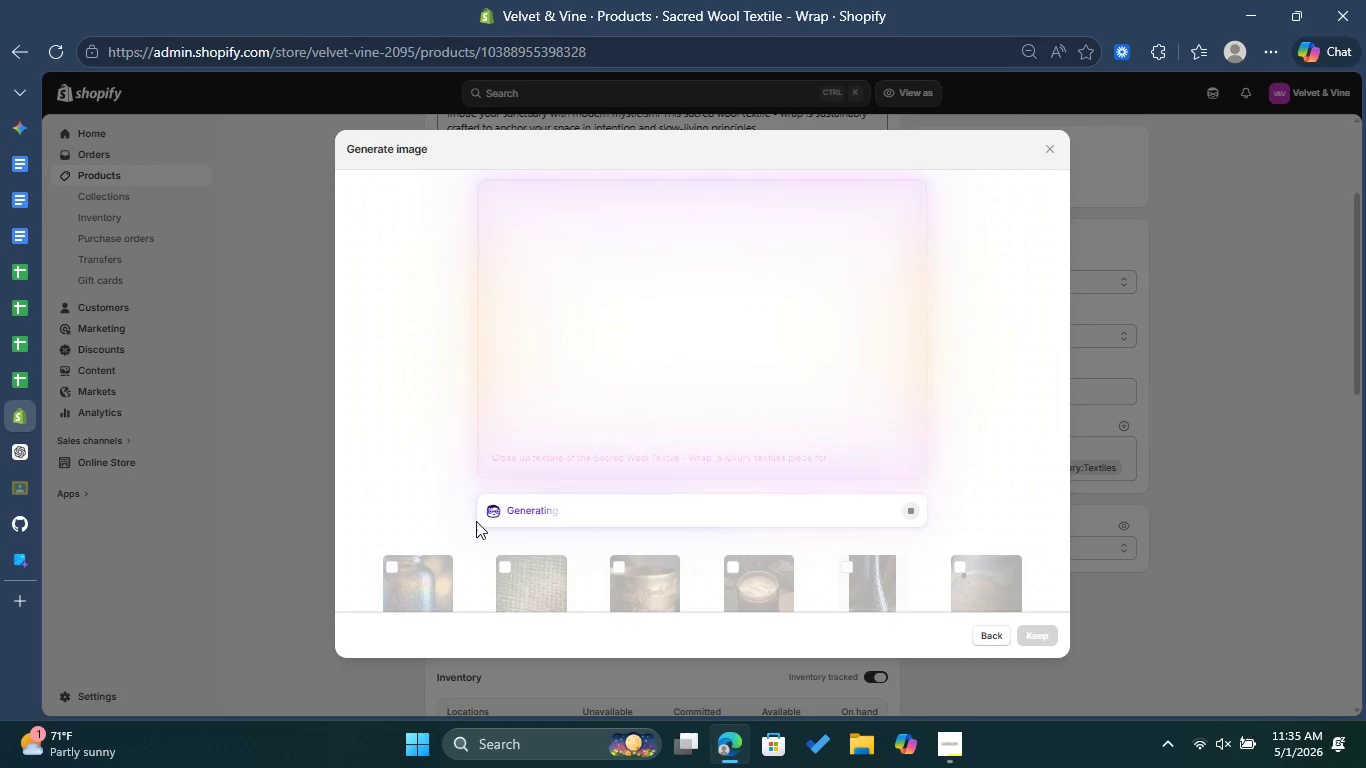 
wait(11.42)
 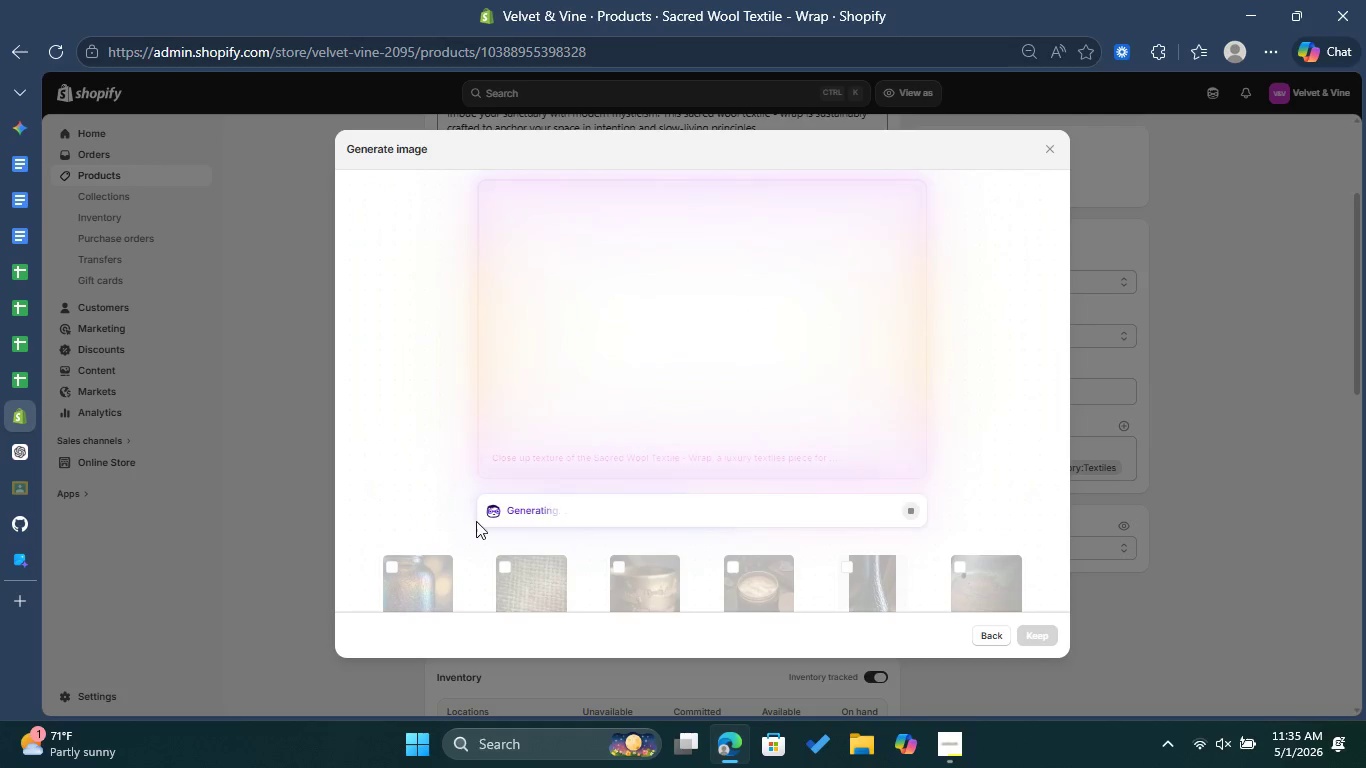 
left_click([994, 633])
 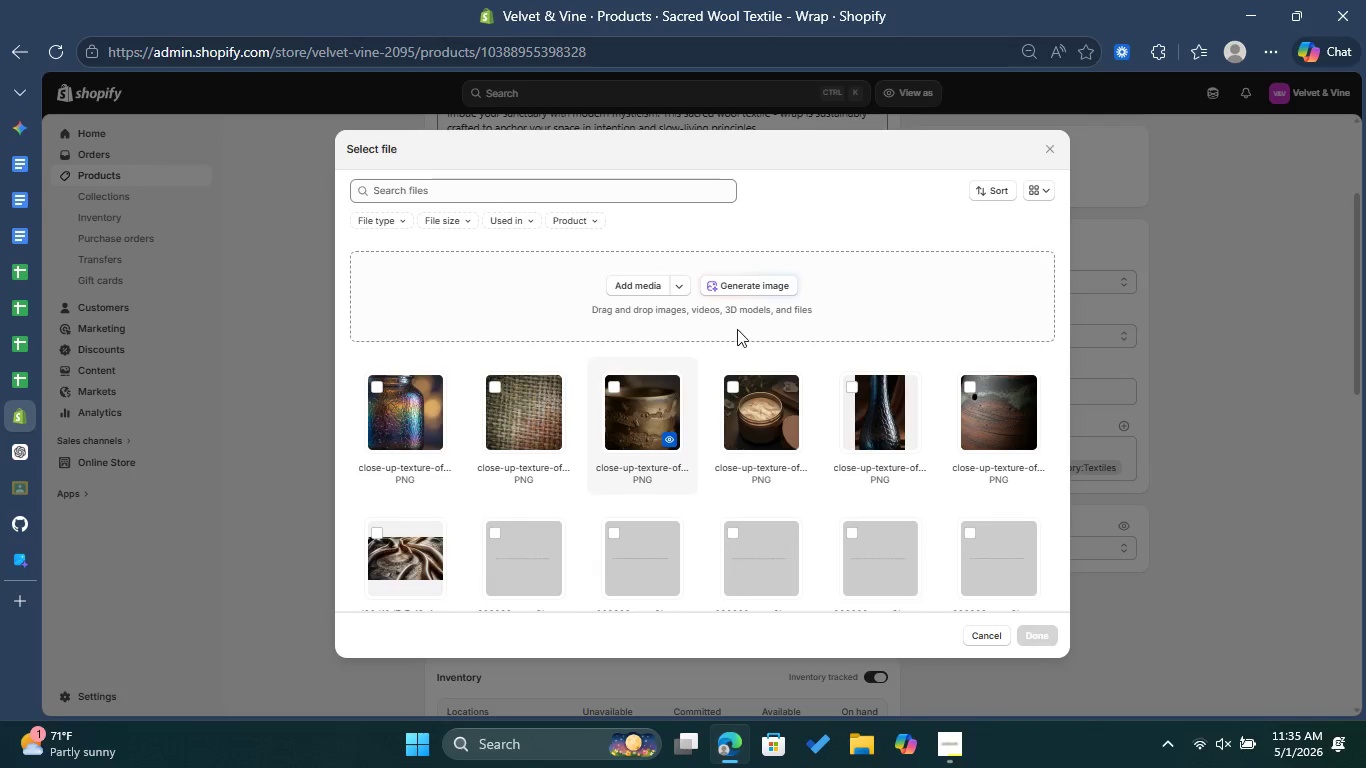 
left_click([755, 278])
 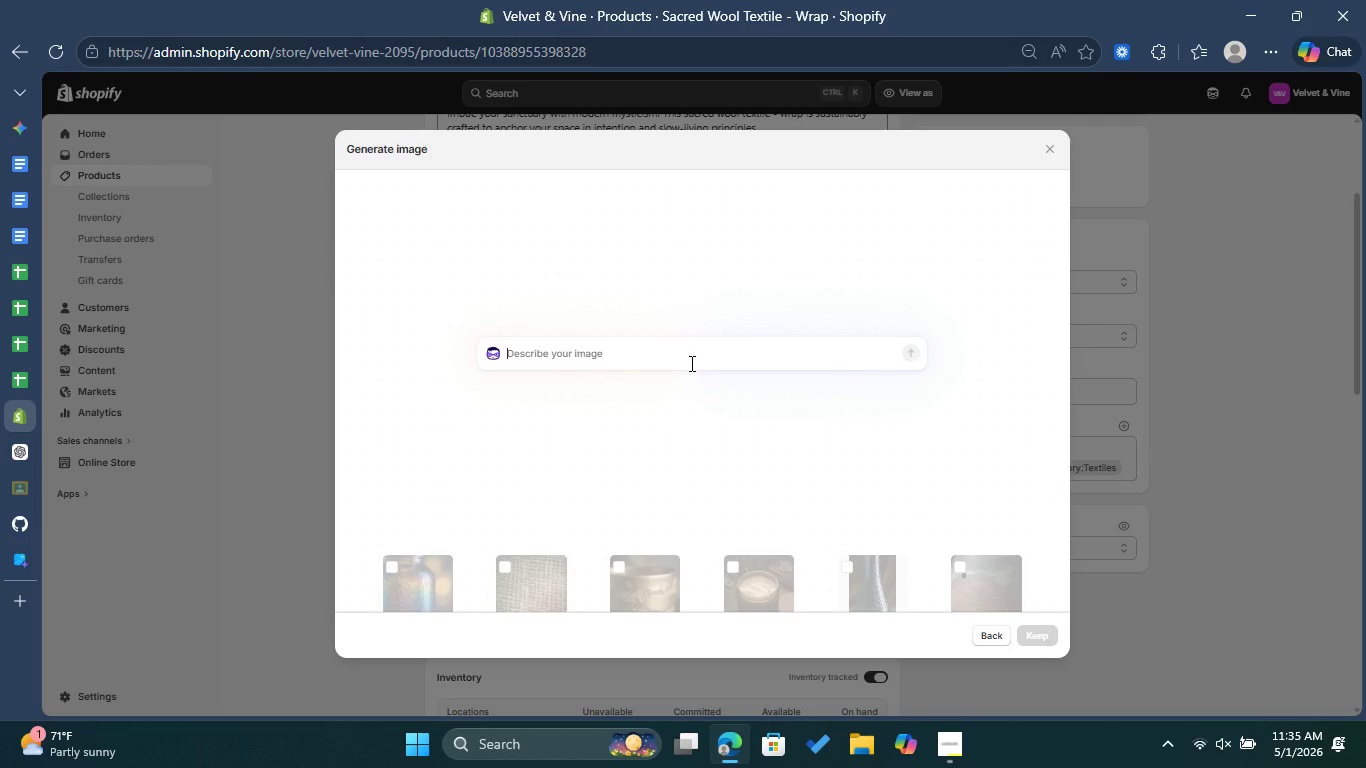 
left_click([689, 363])
 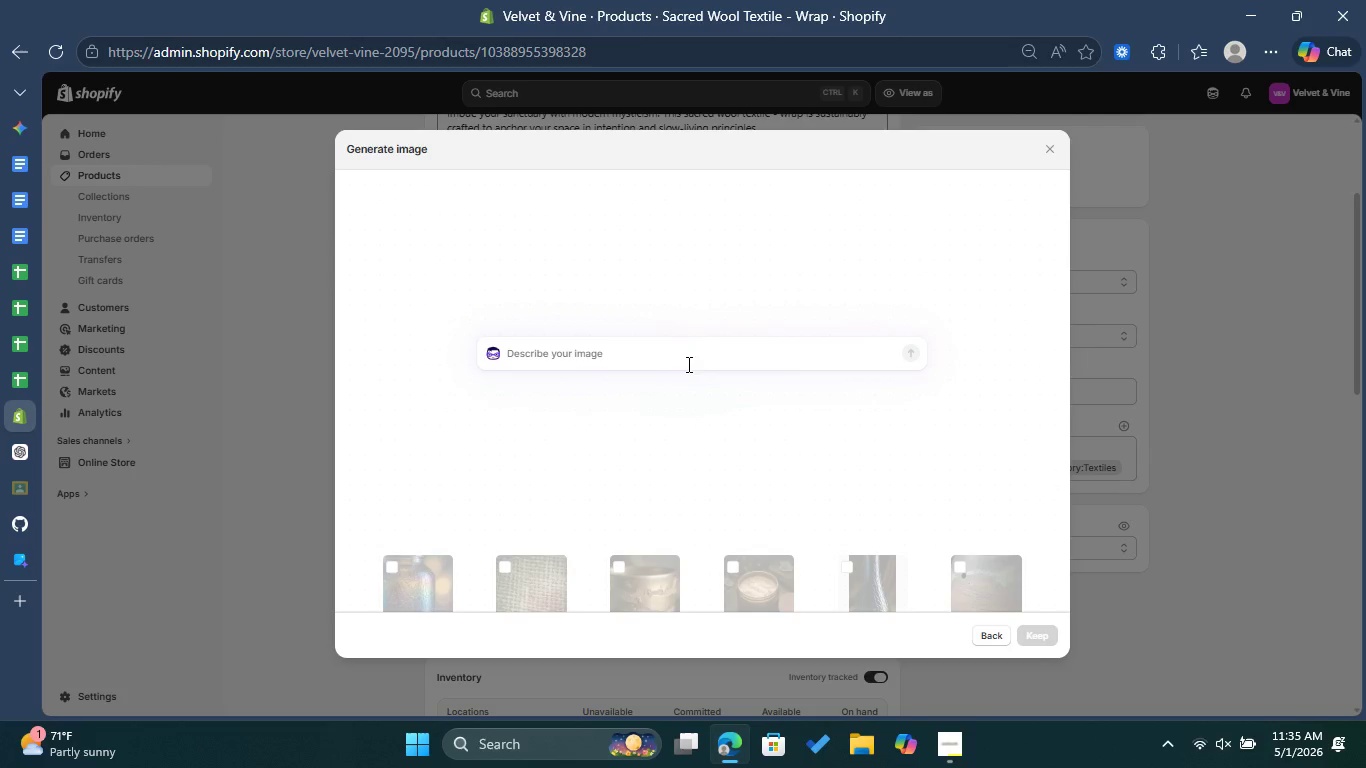 
key(Control+ControlLeft)
 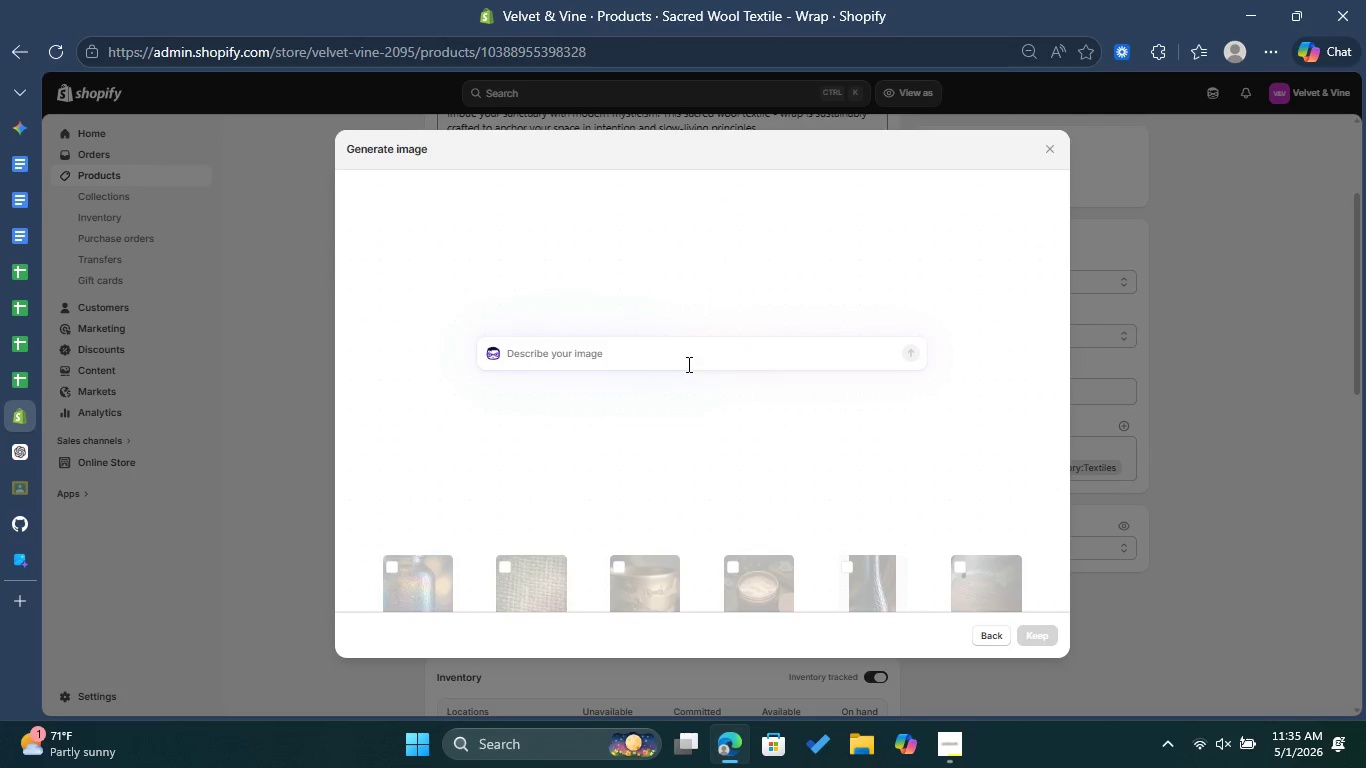 
key(Control+V)
 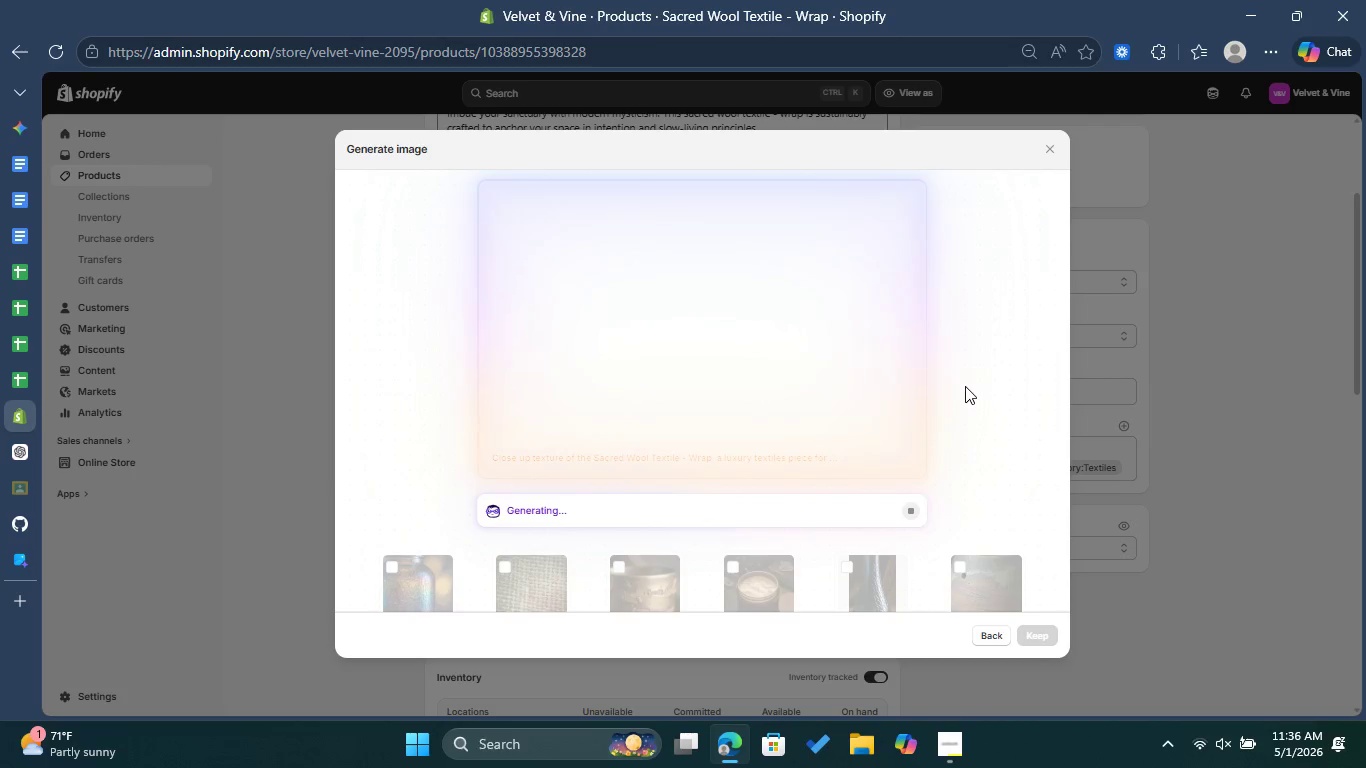 
wait(55.06)
 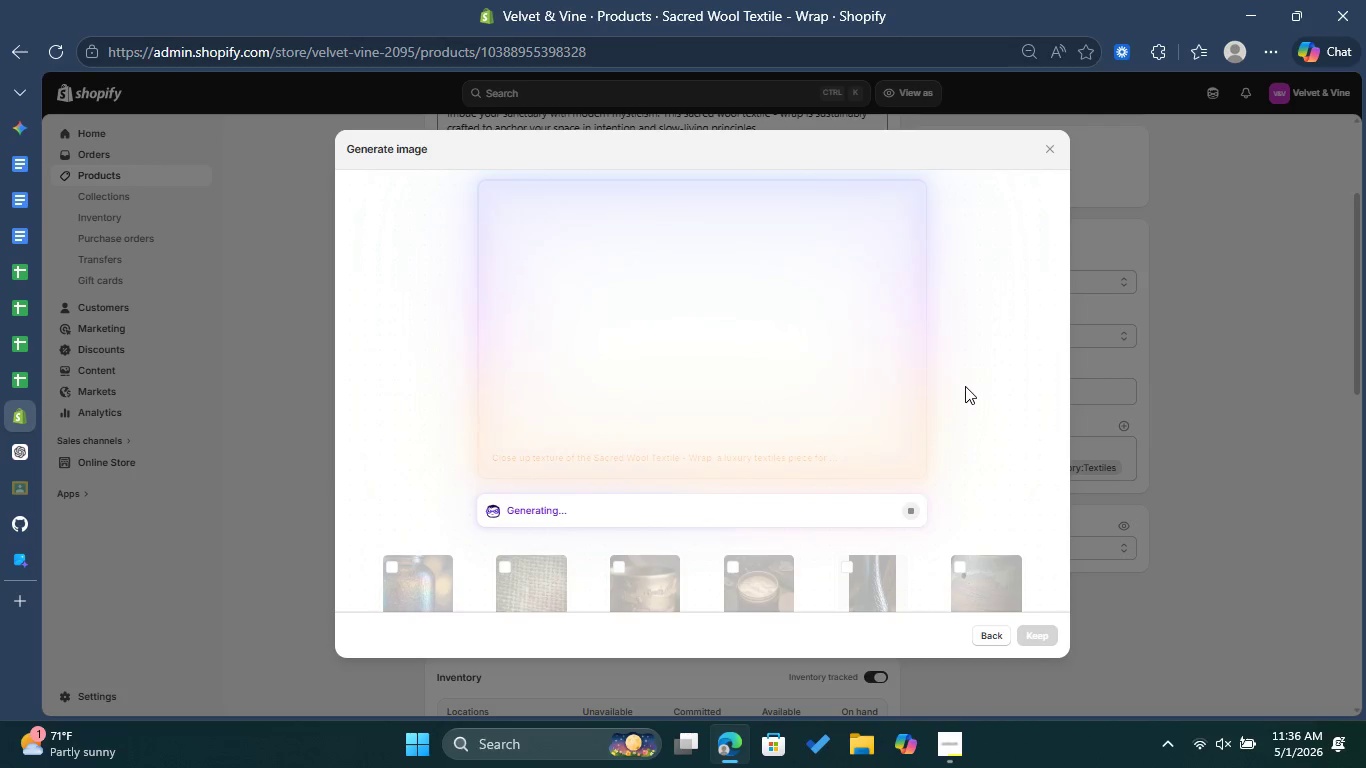 
scroll: coordinate [966, 391], scroll_direction: down, amount: 2.0
 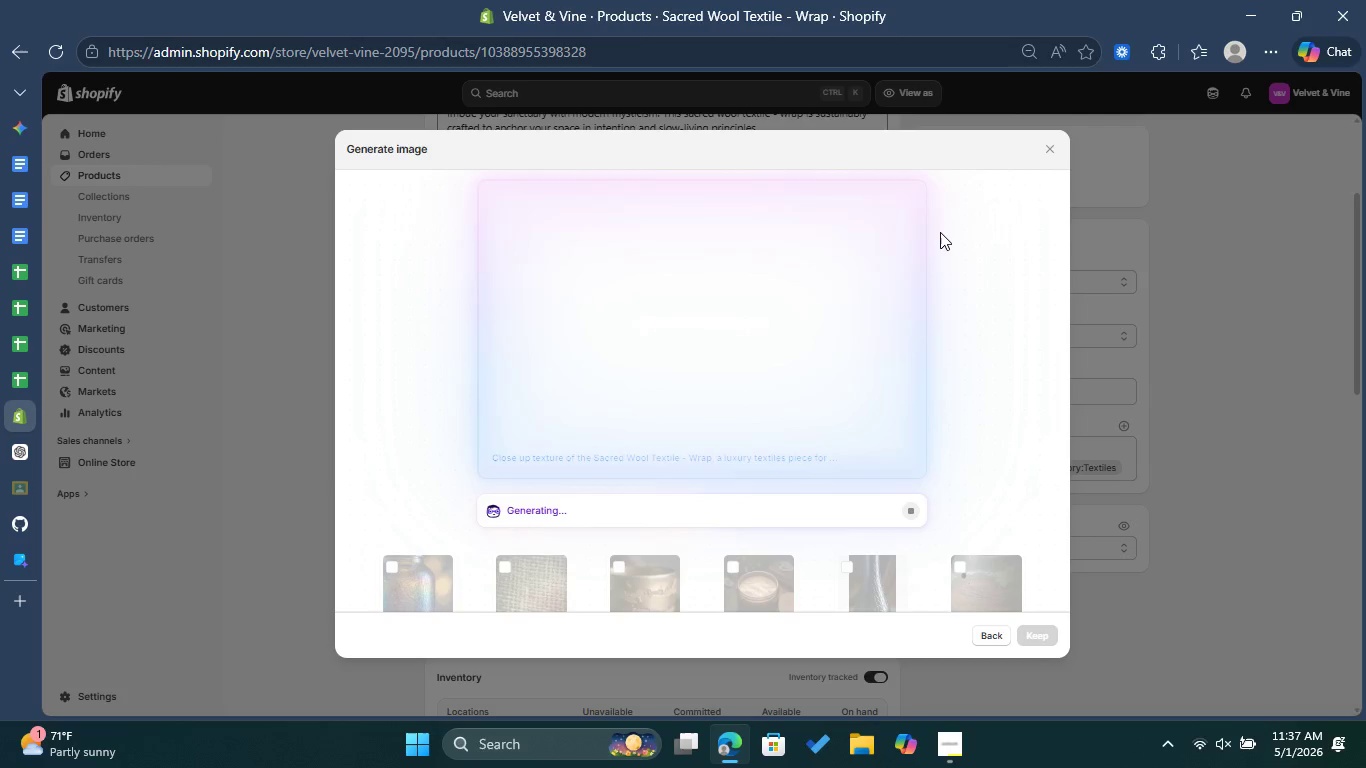 
wait(96.99)
 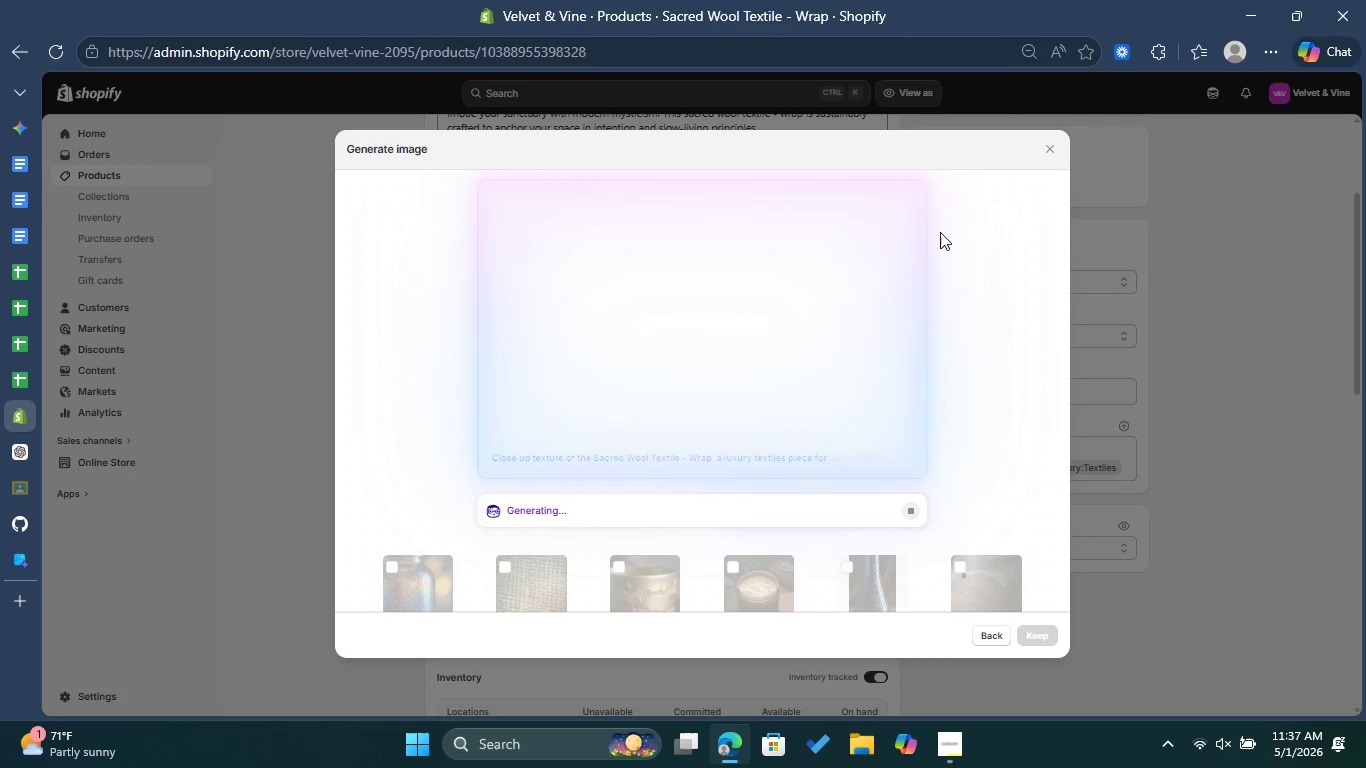 
left_click([1044, 638])
 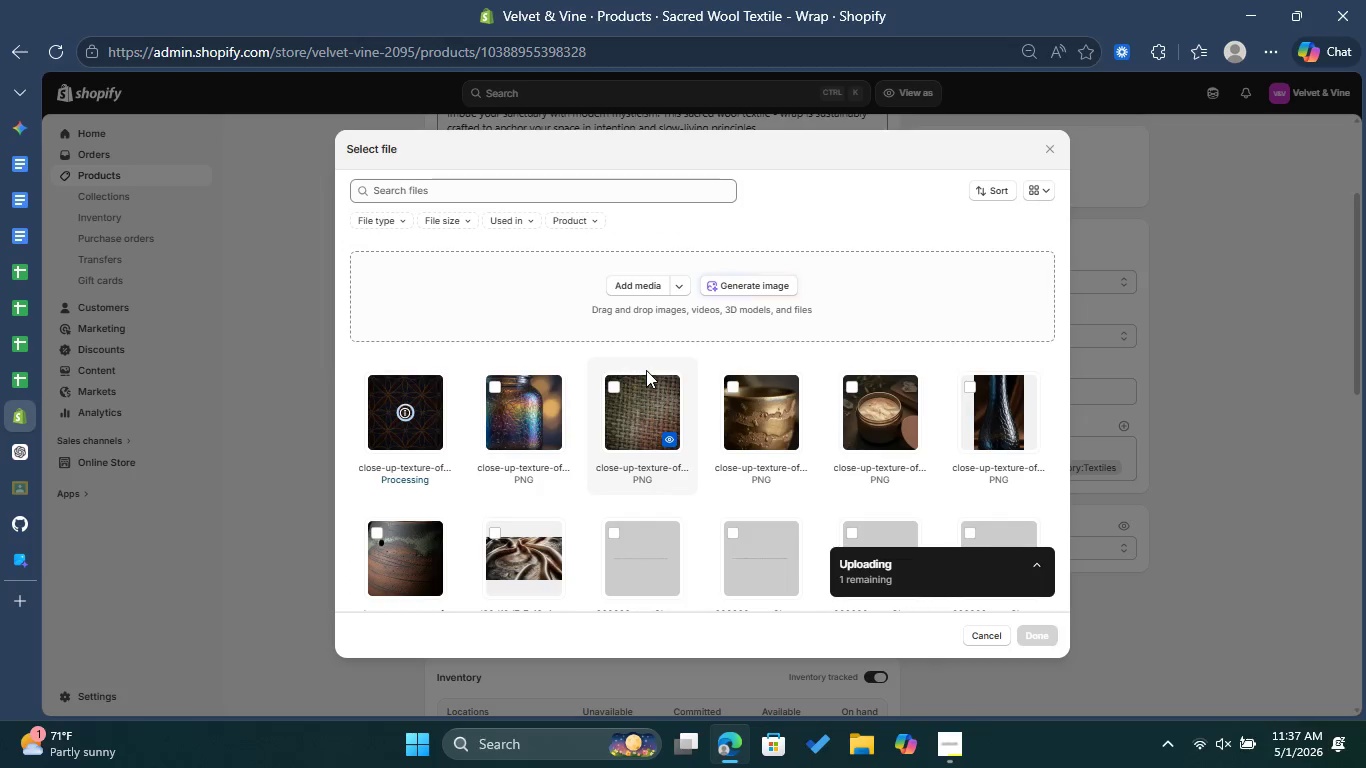 
wait(9.91)
 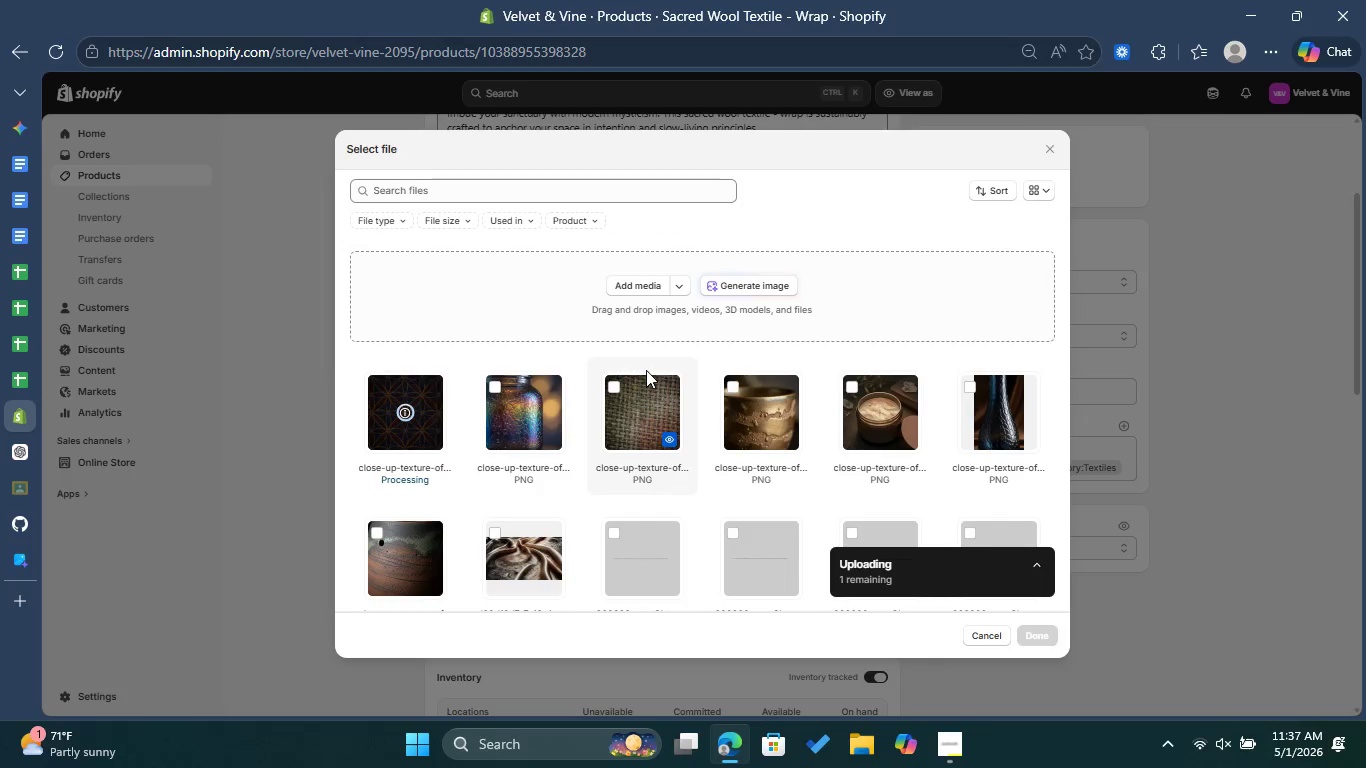 
left_click([1041, 646])
 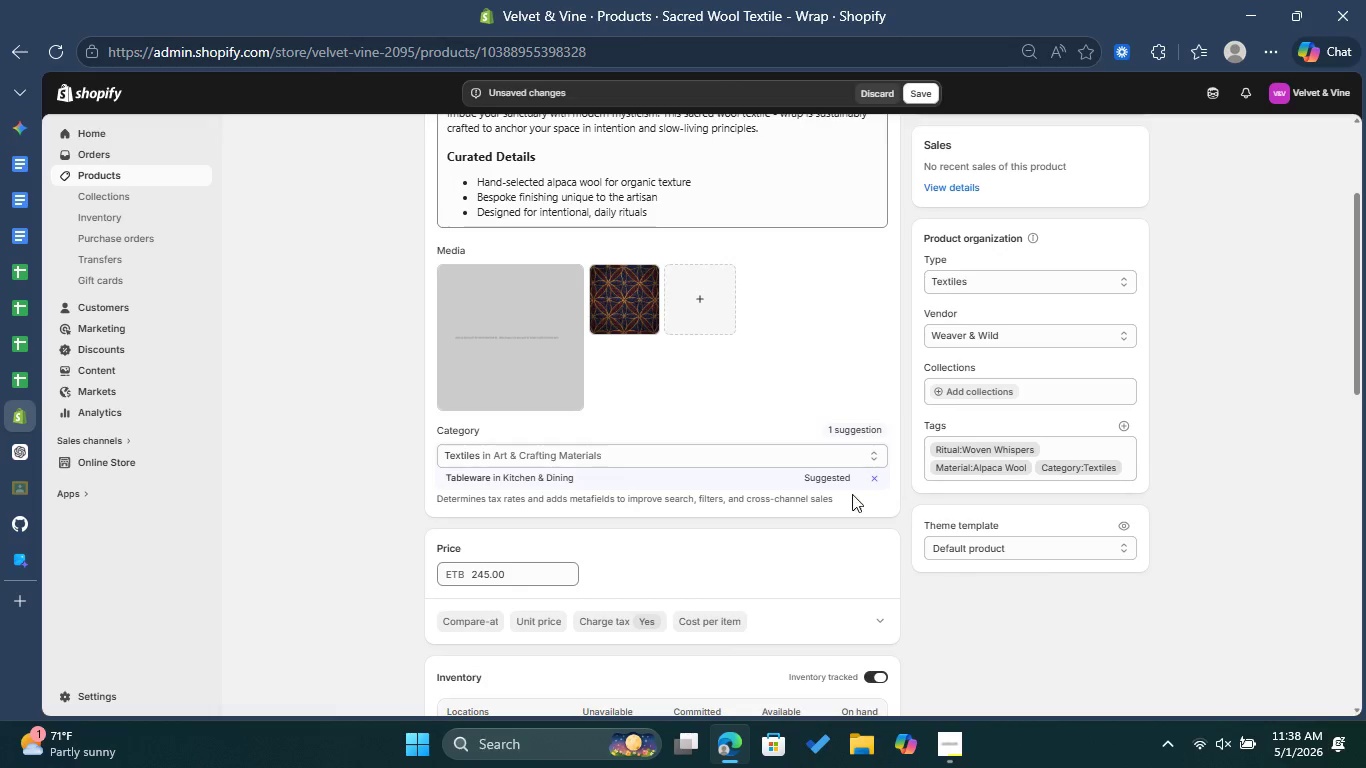 
left_click([634, 322])
 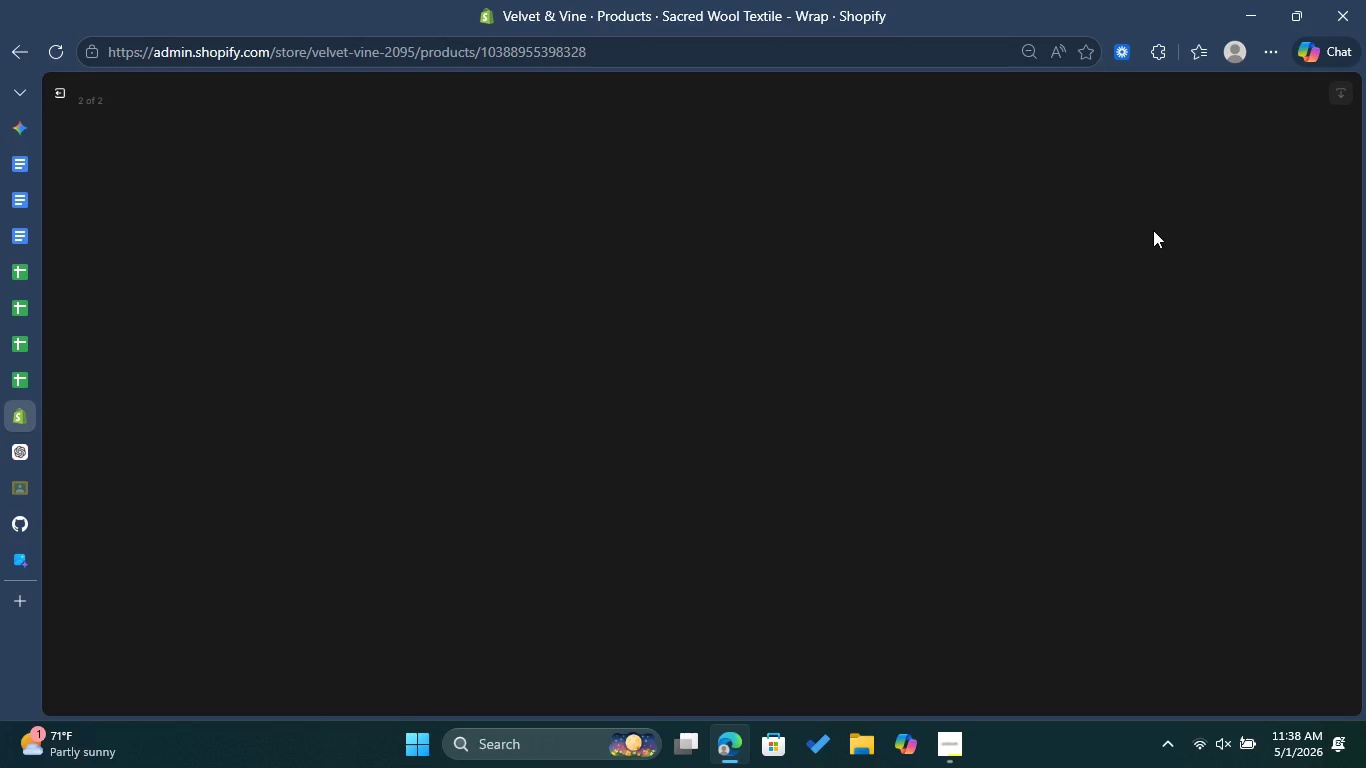 
wait(6.56)
 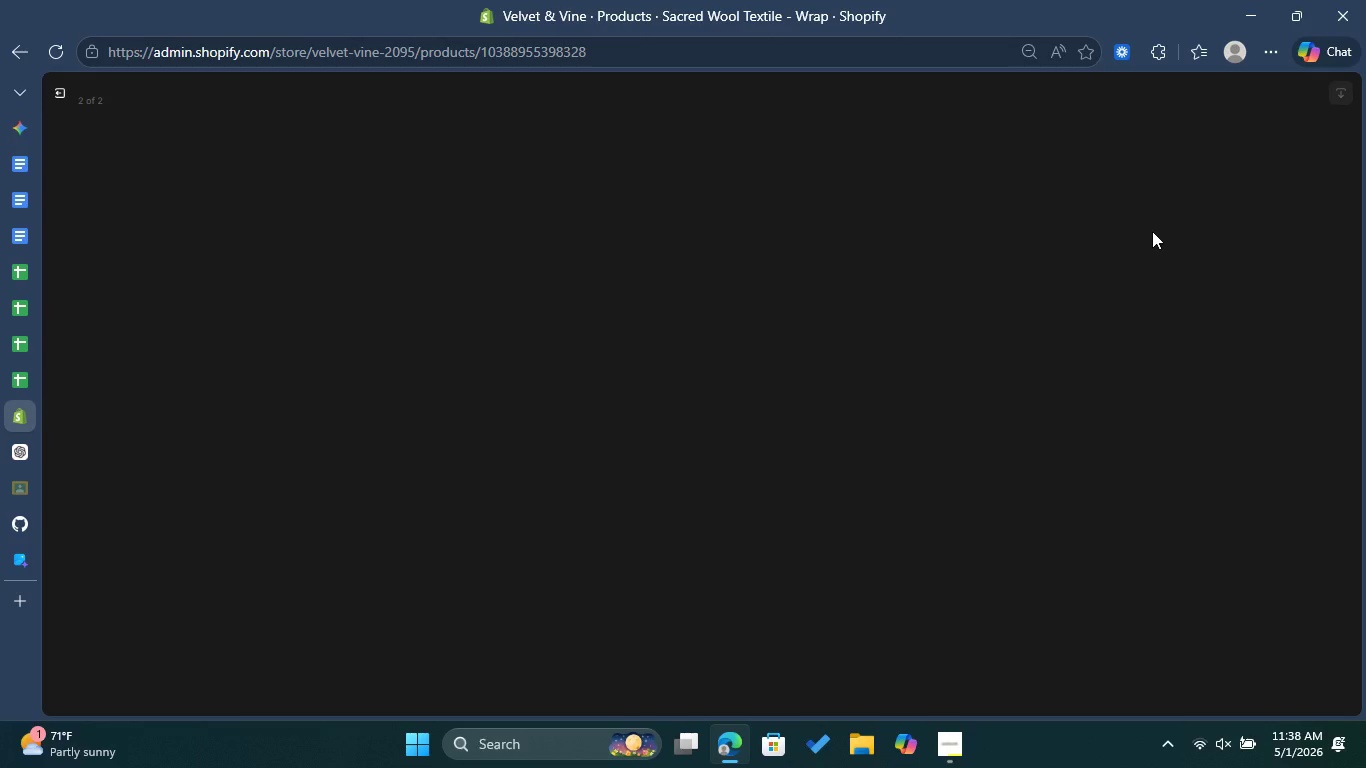 
left_click([1167, 254])
 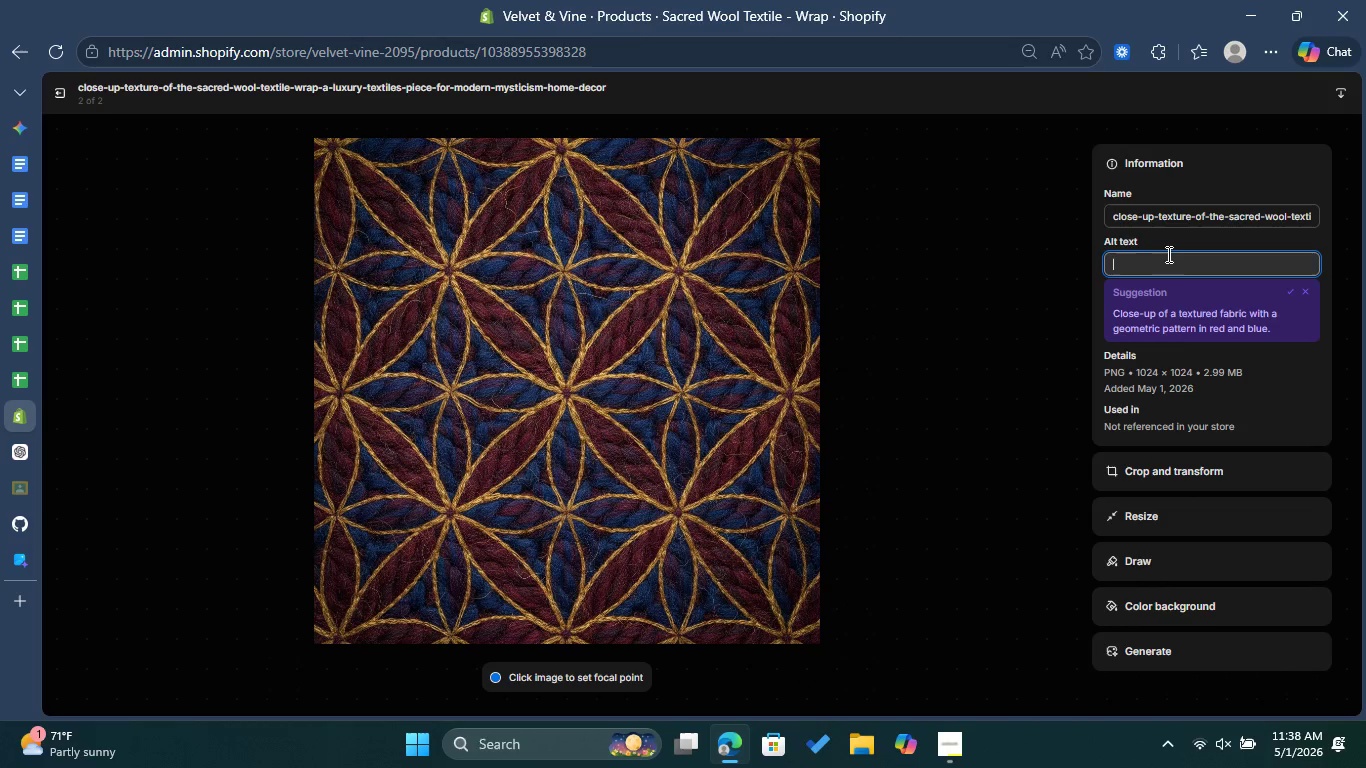 
key(Control+V)
 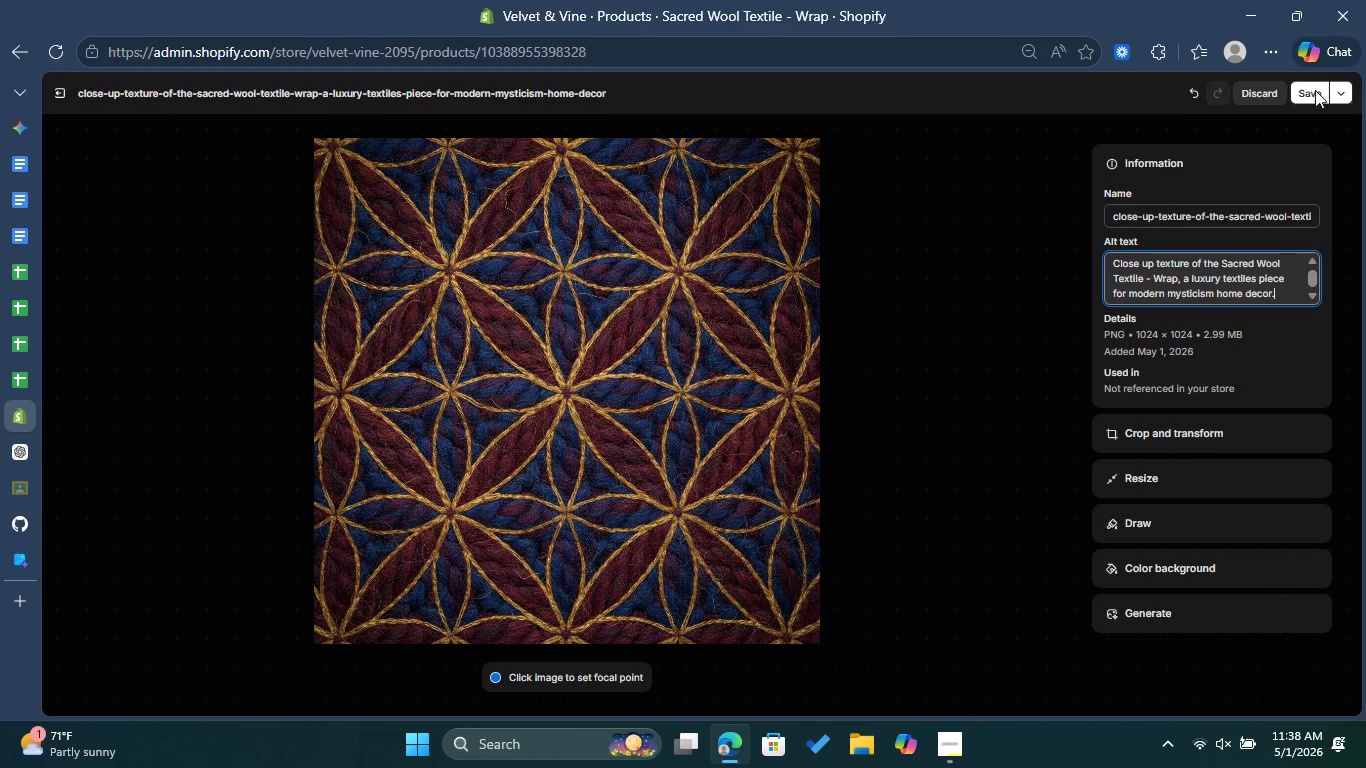 
left_click([1315, 90])
 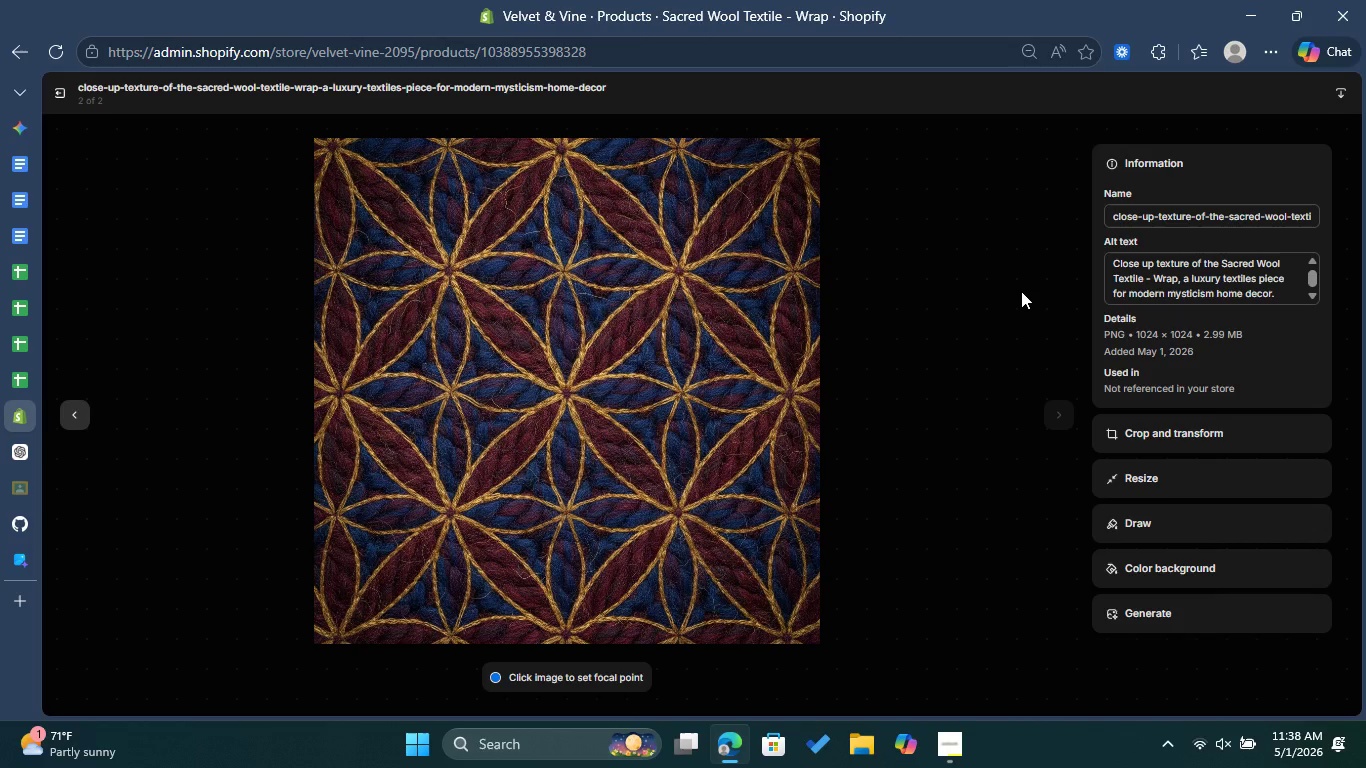 
wait(10.67)
 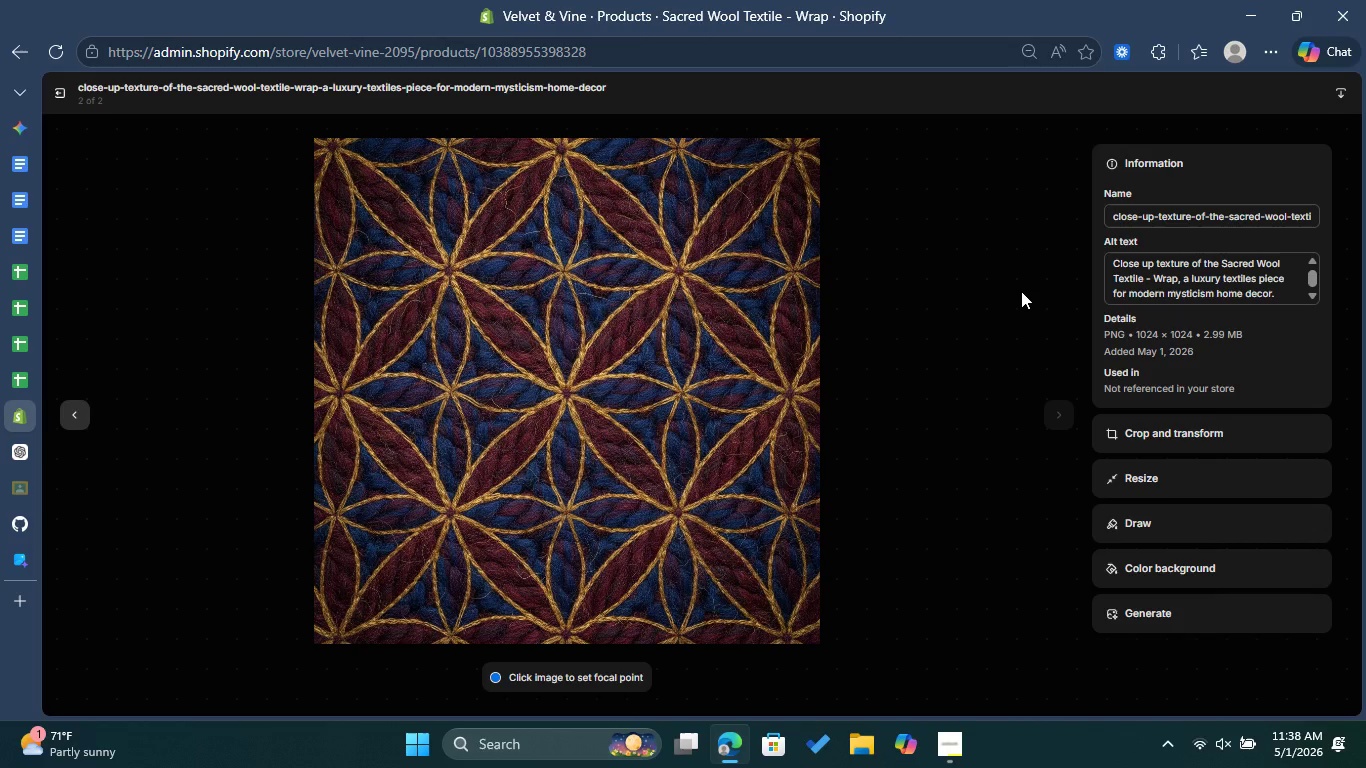 
left_click([65, 103])
 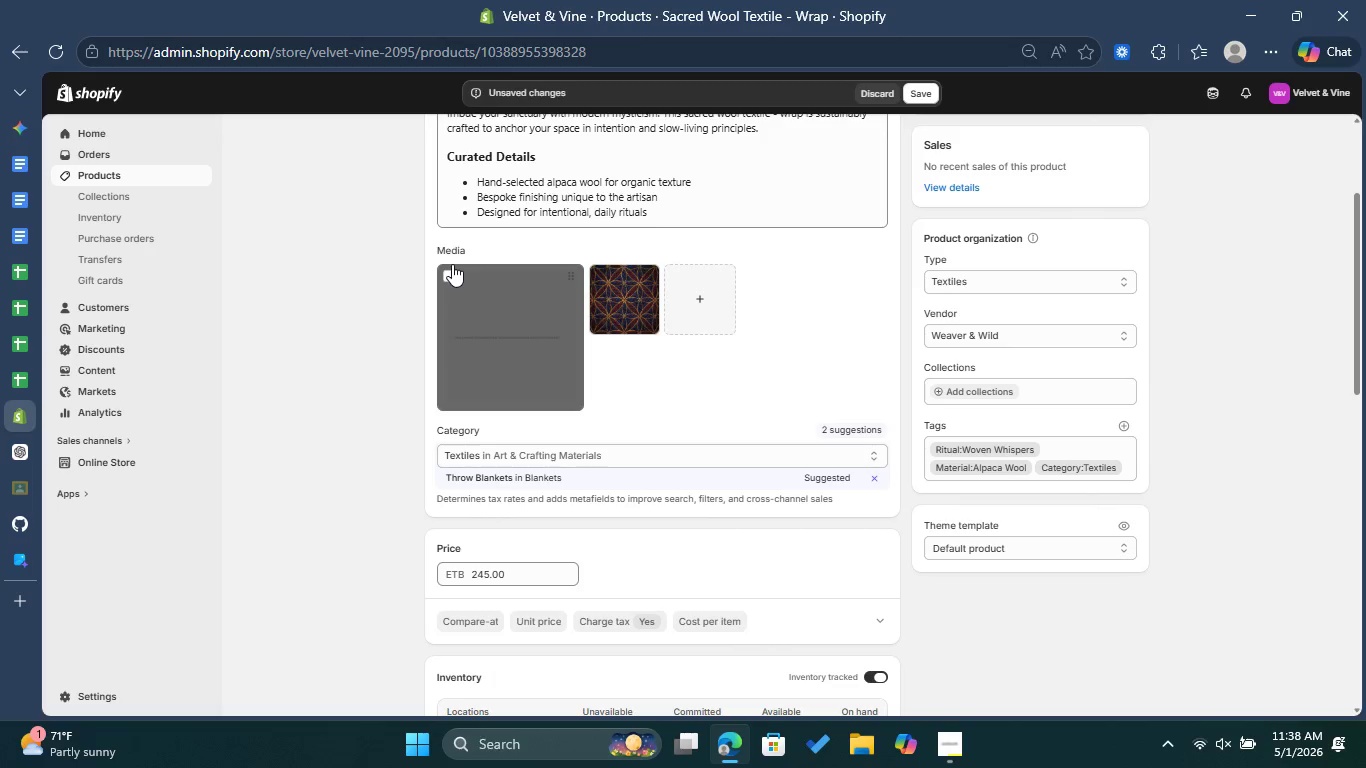 
left_click([452, 264])
 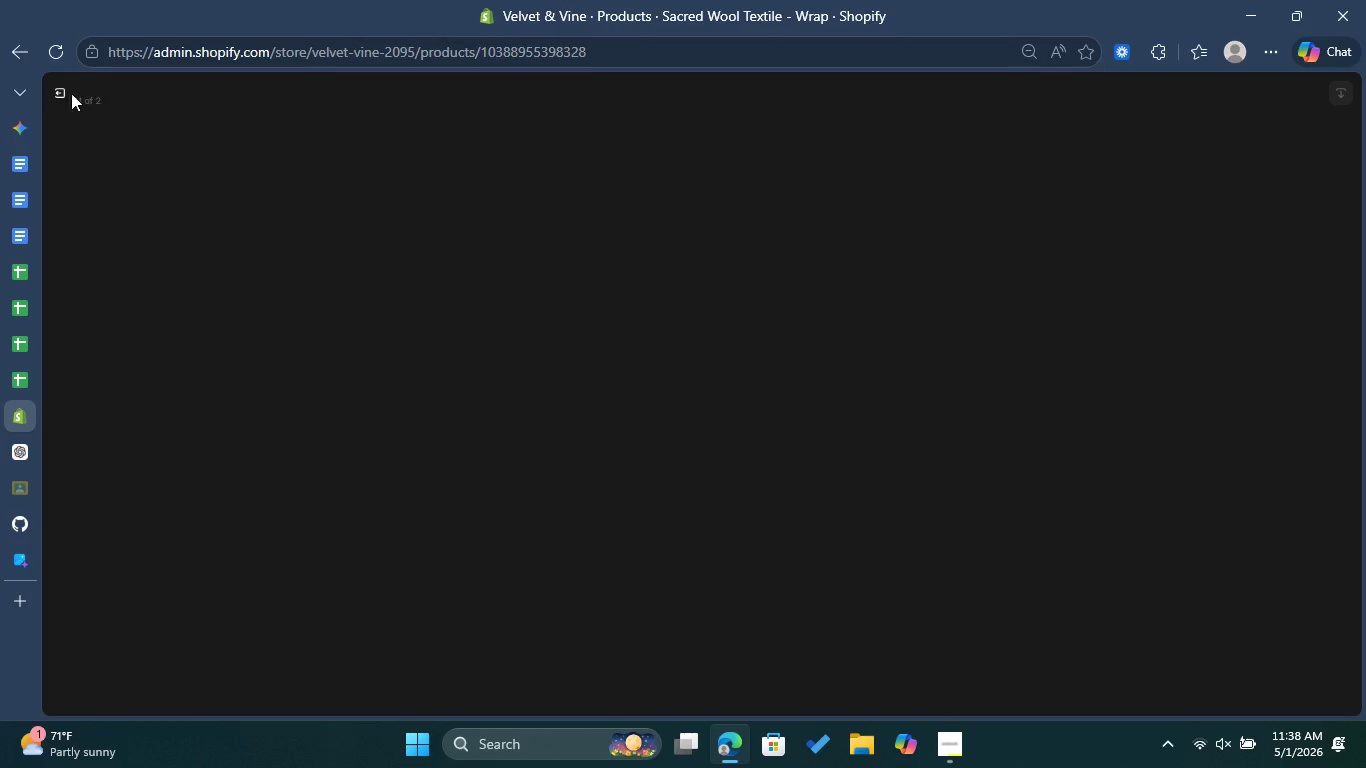 
left_click([58, 96])
 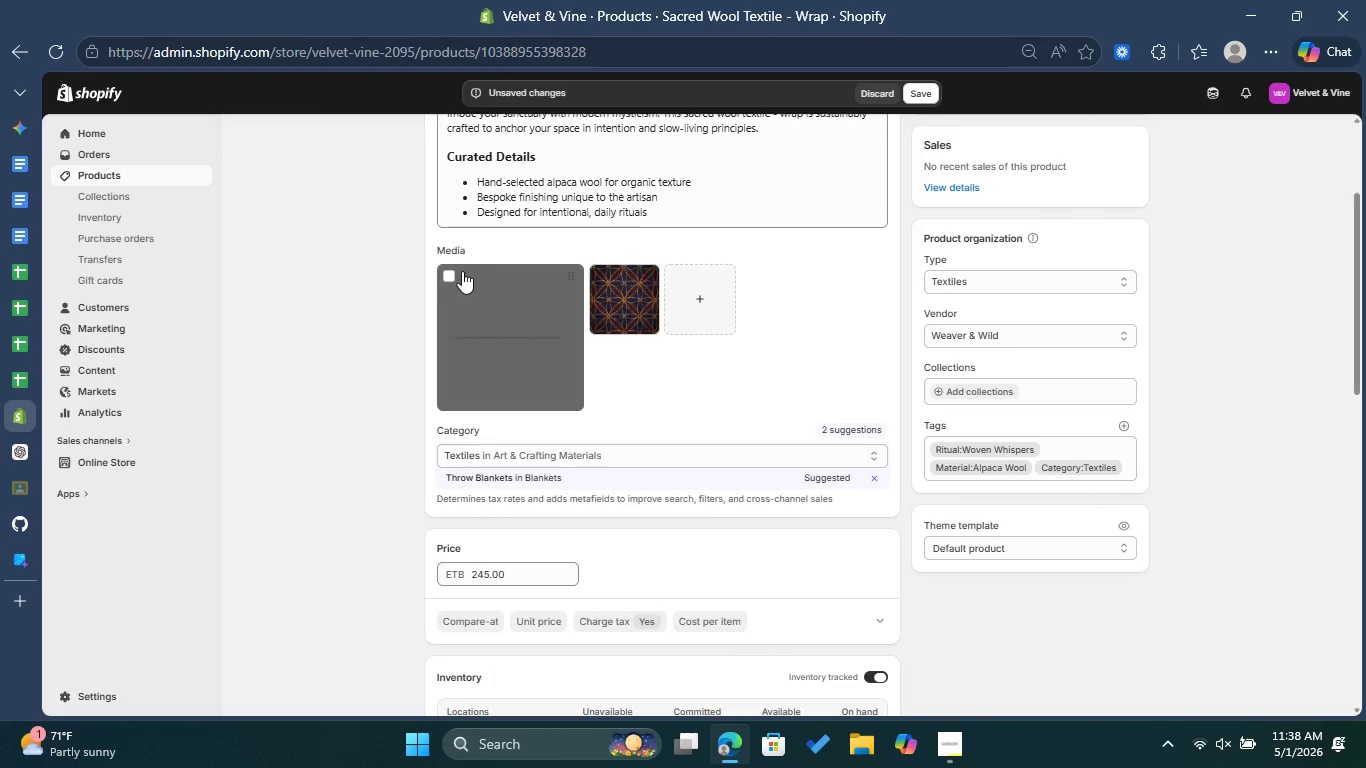 
left_click([447, 268])
 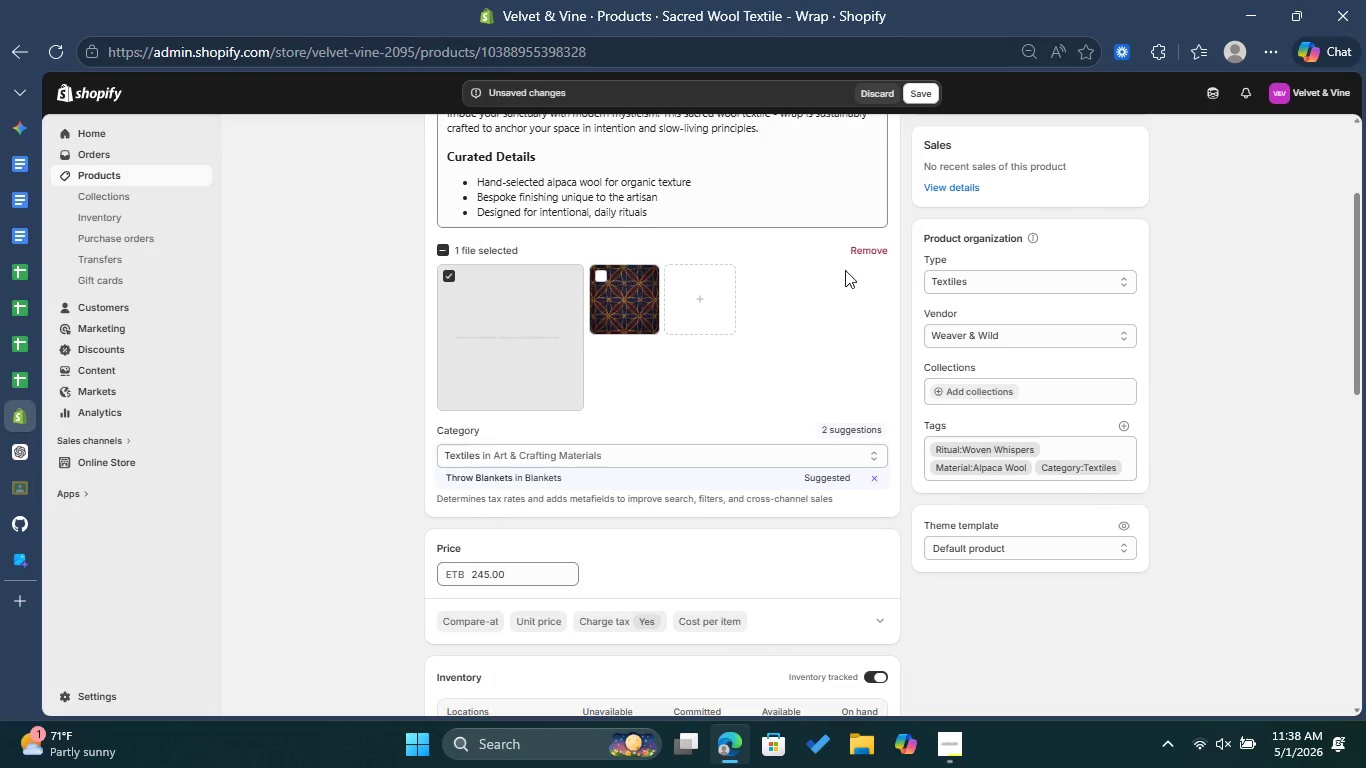 
left_click([879, 253])
 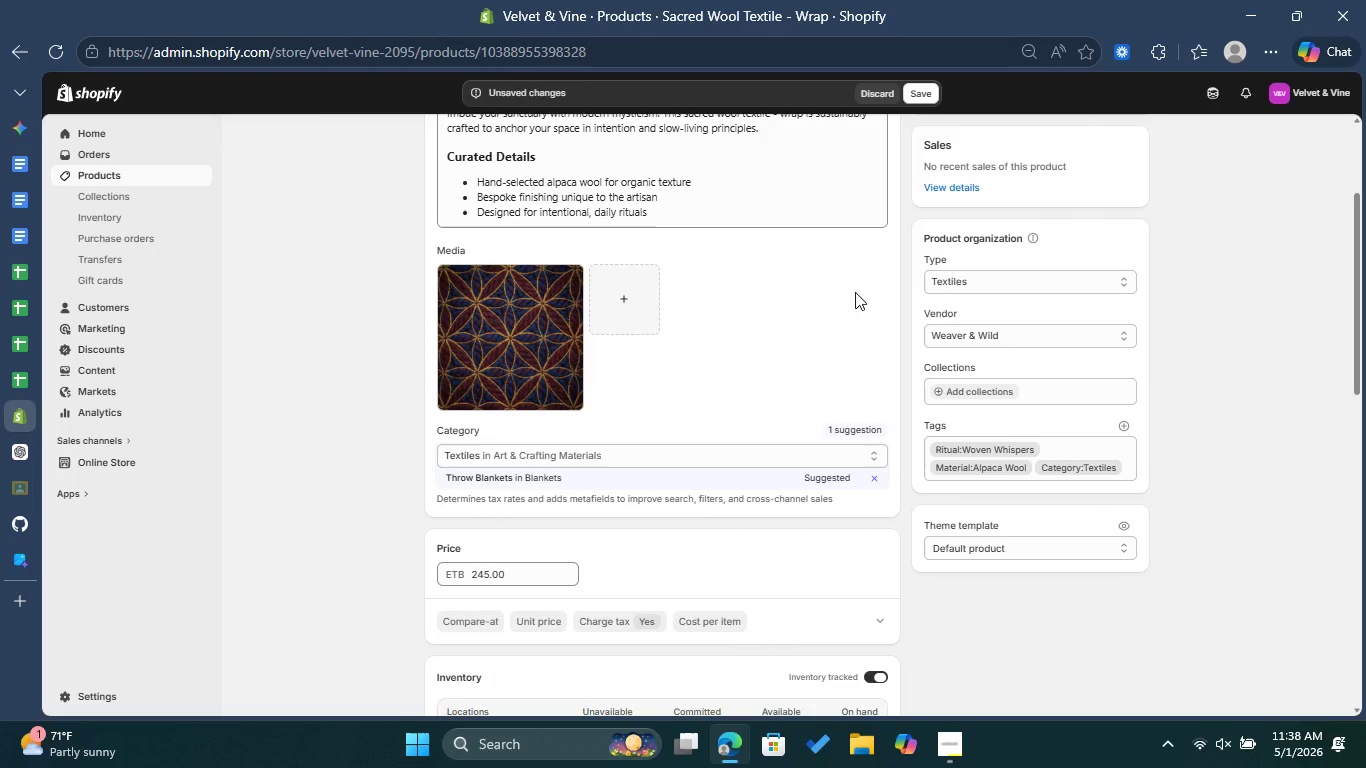 
wait(5.78)
 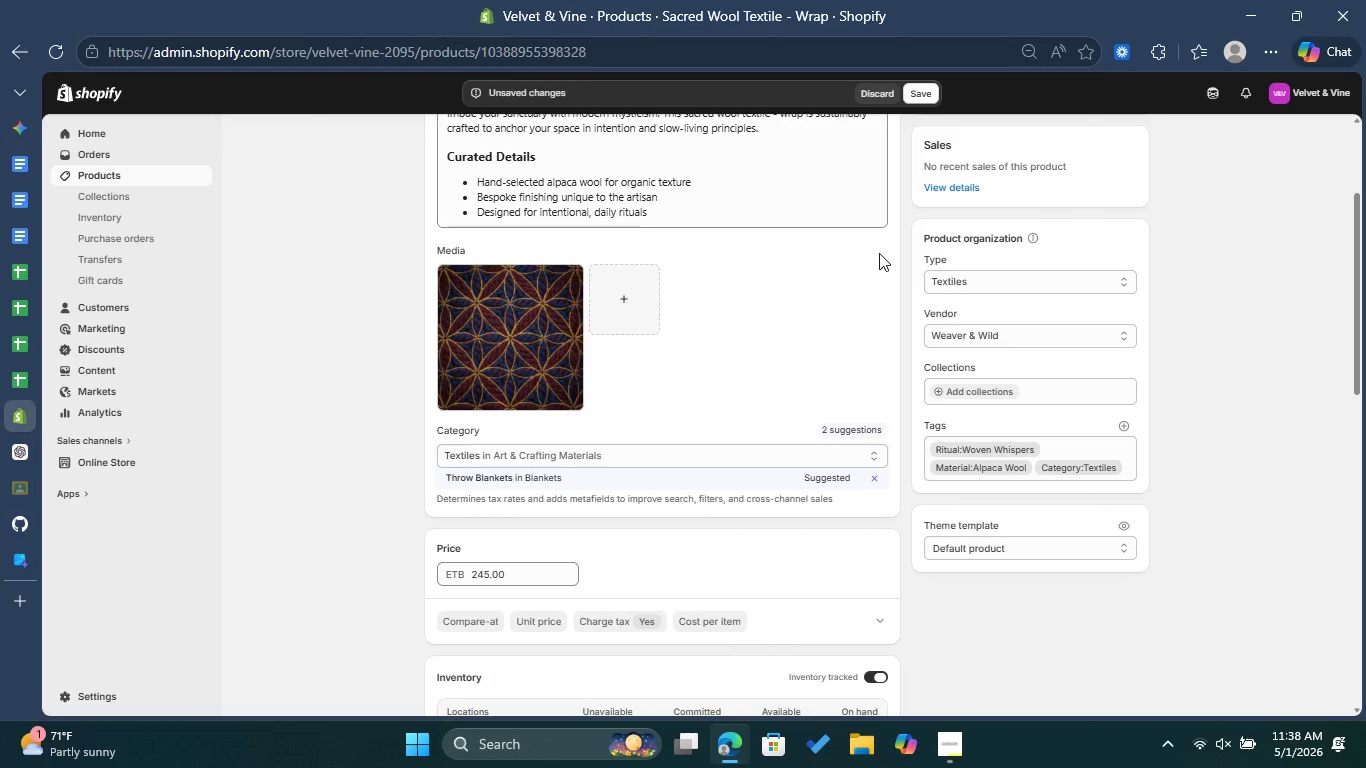 
left_click([550, 336])
 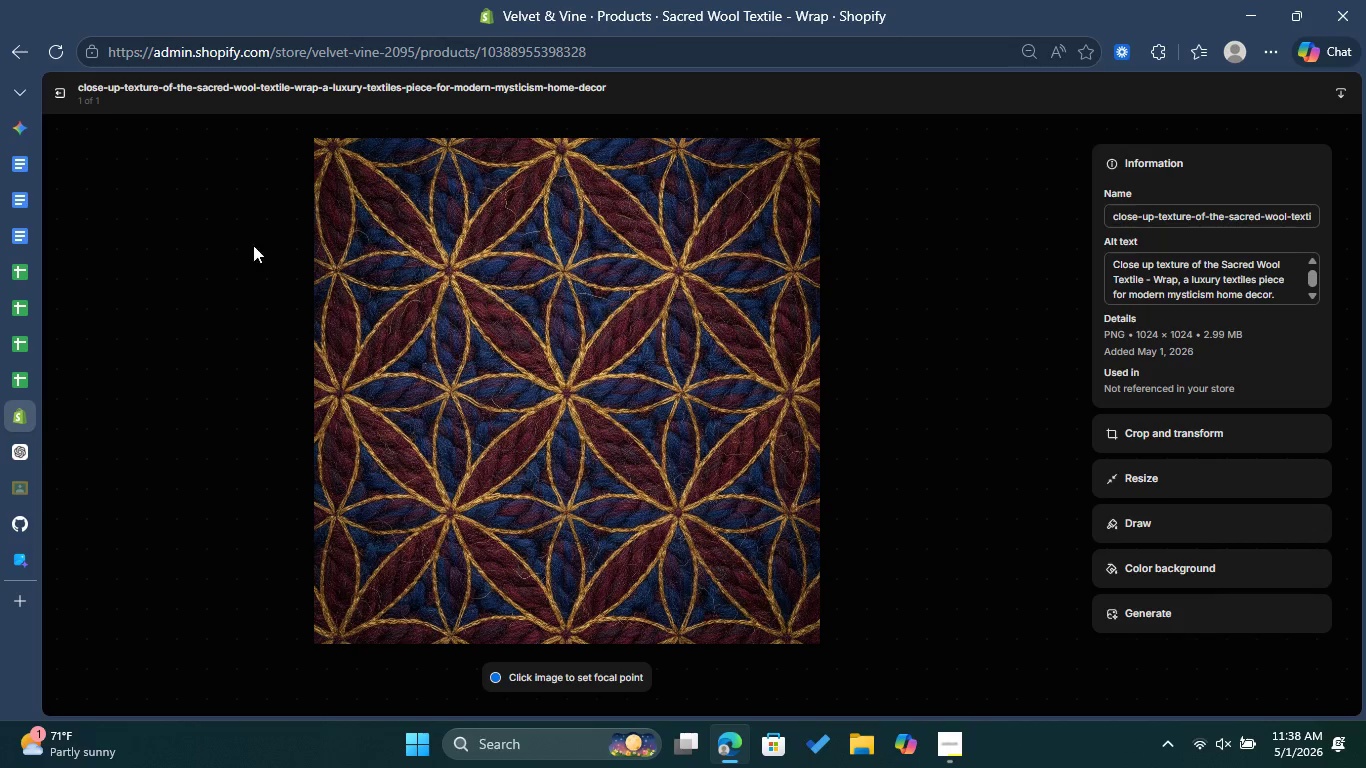 
left_click([62, 94])
 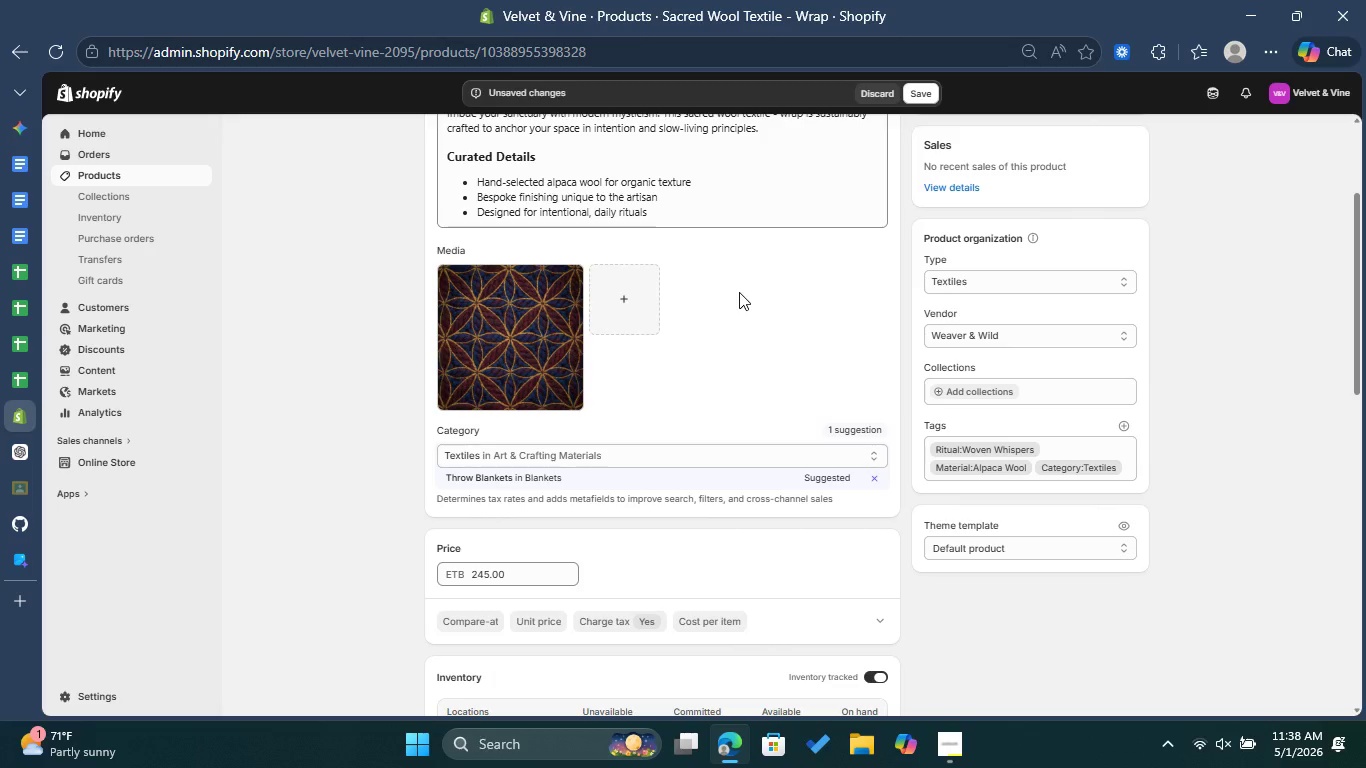 
scroll: coordinate [739, 292], scroll_direction: down, amount: 1.0
 